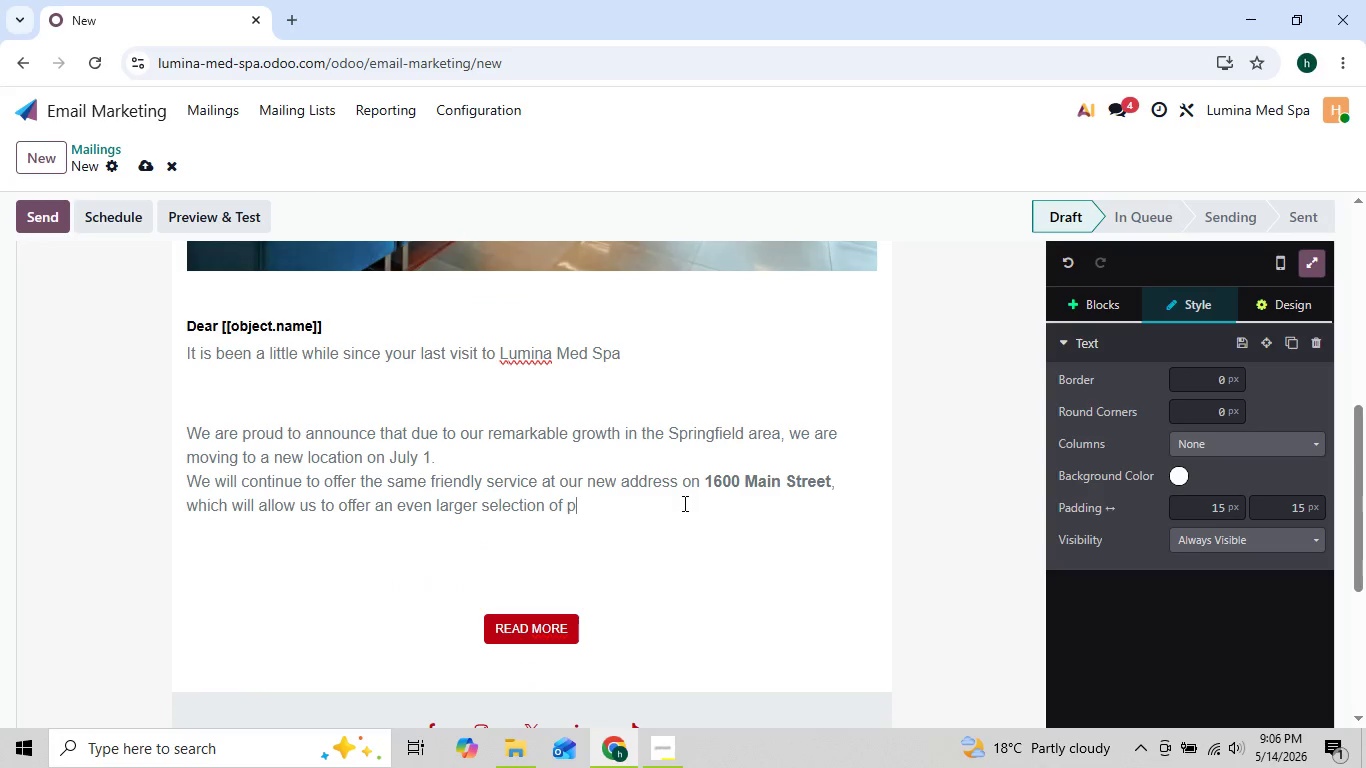 
key(Backspace)
 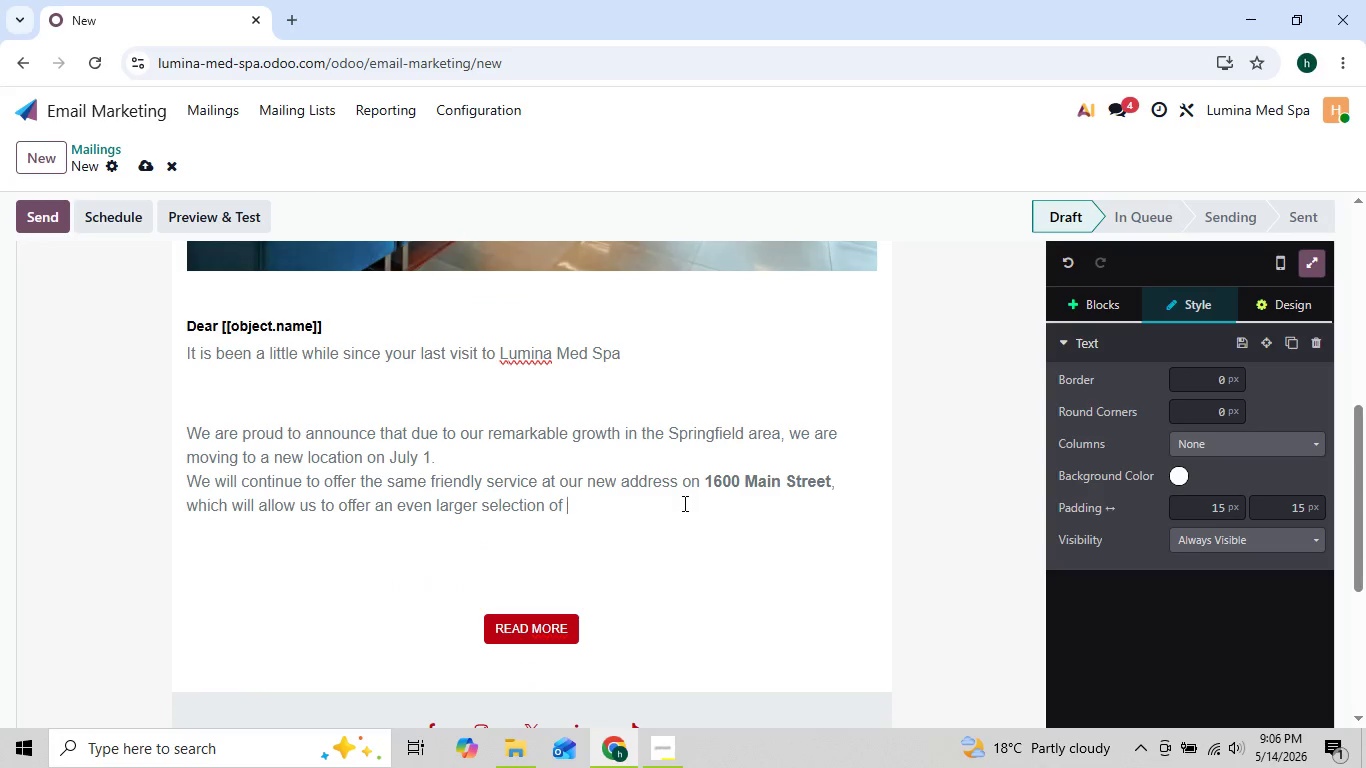 
key(Backspace)
 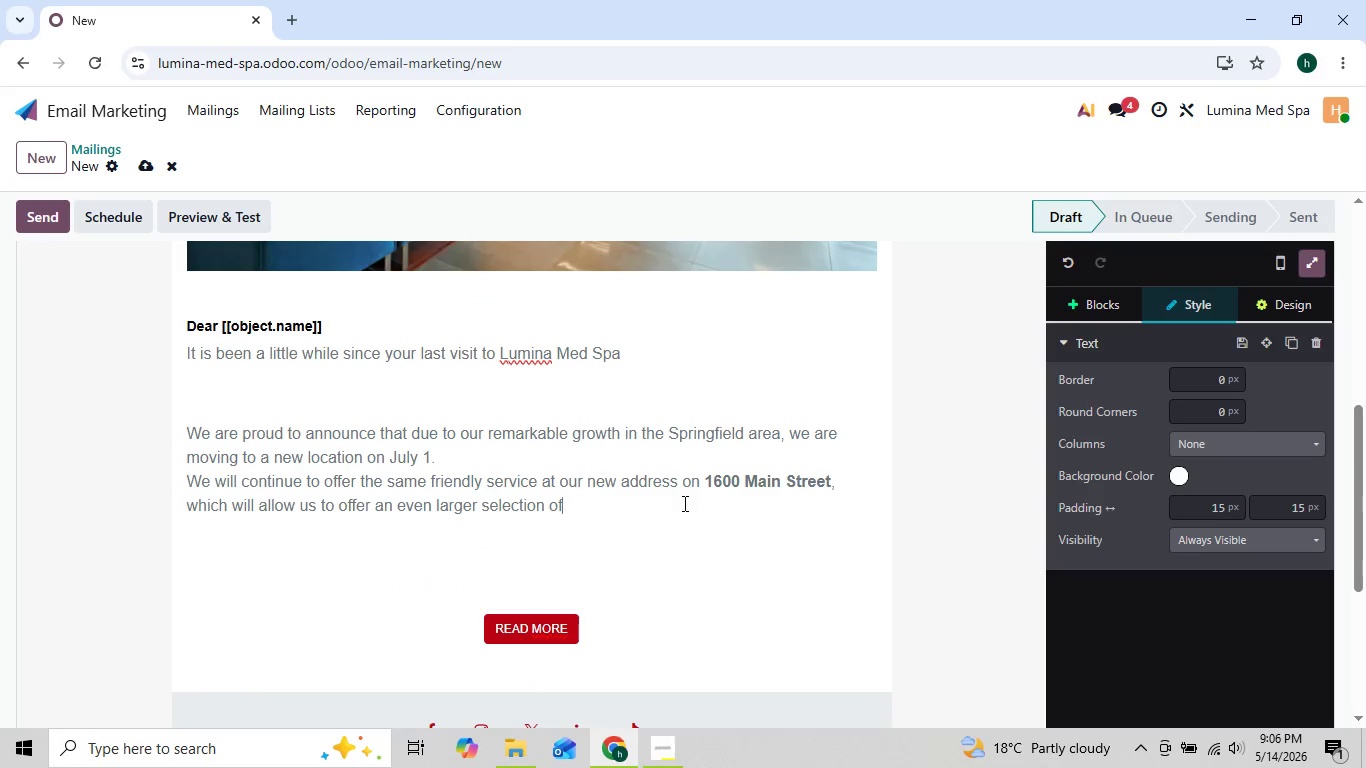 
key(Backspace)
 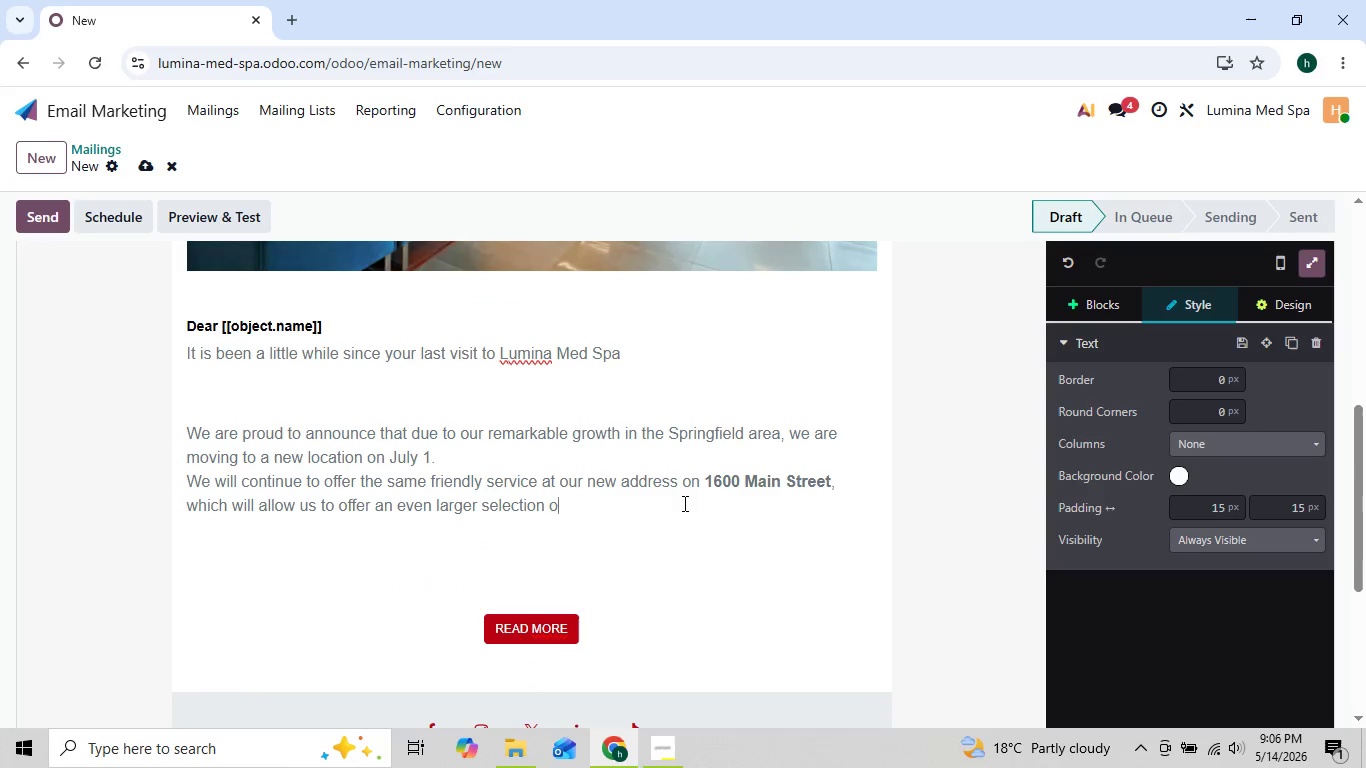 
key(Backspace)
 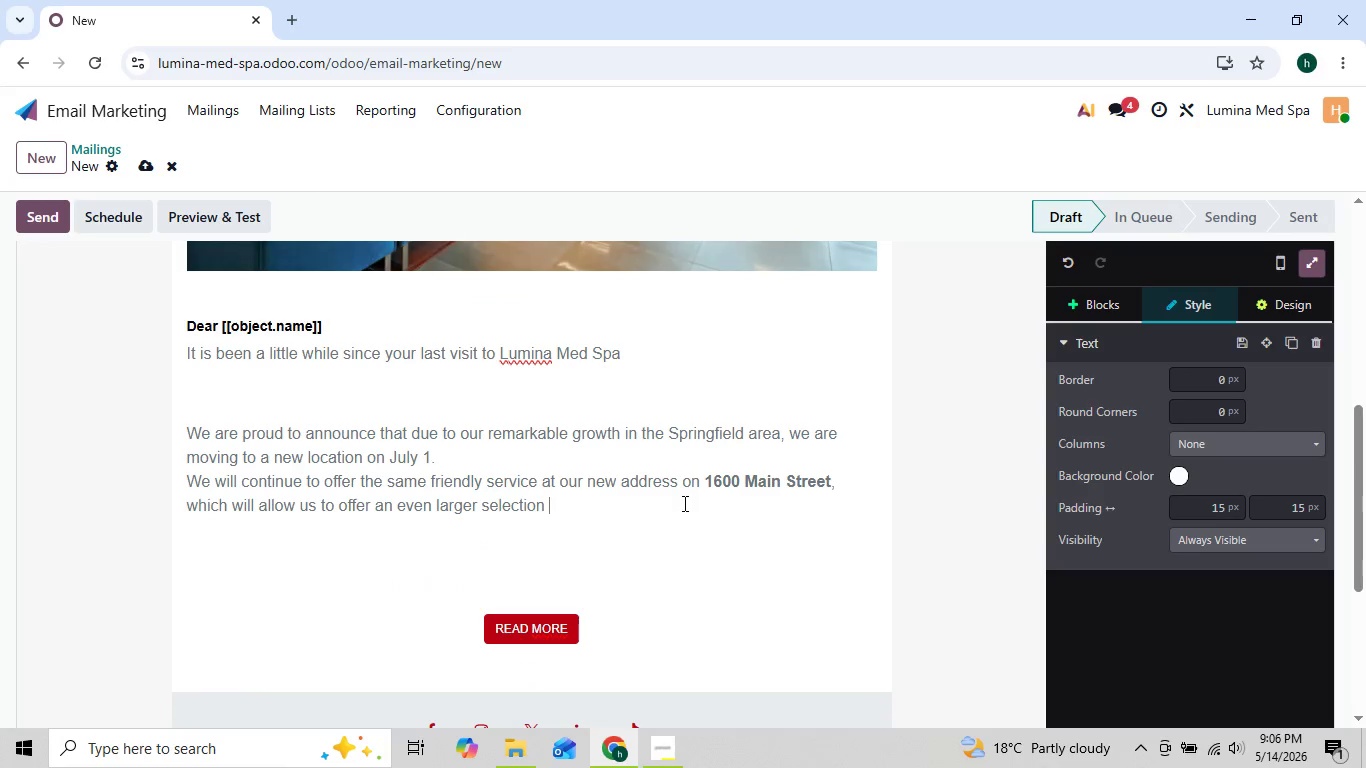 
key(Backspace)
 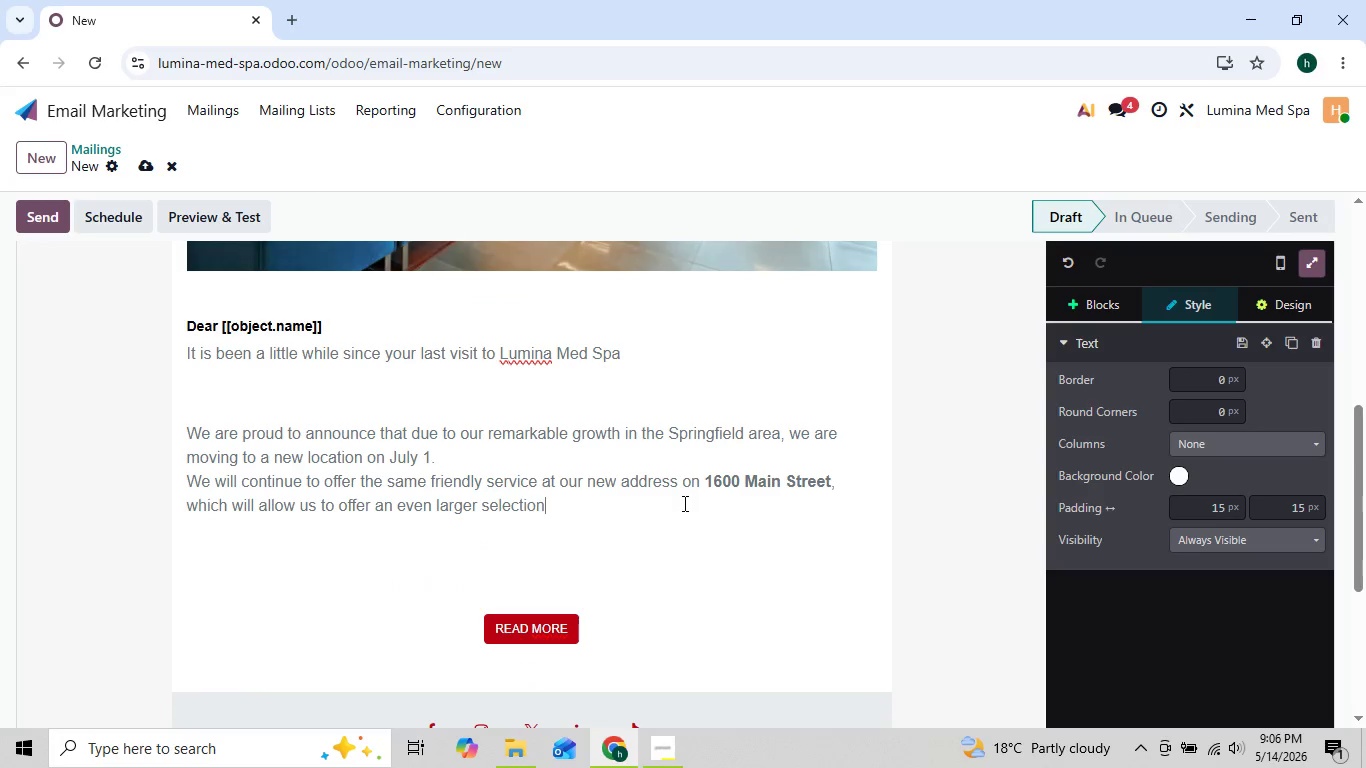 
key(Backspace)
 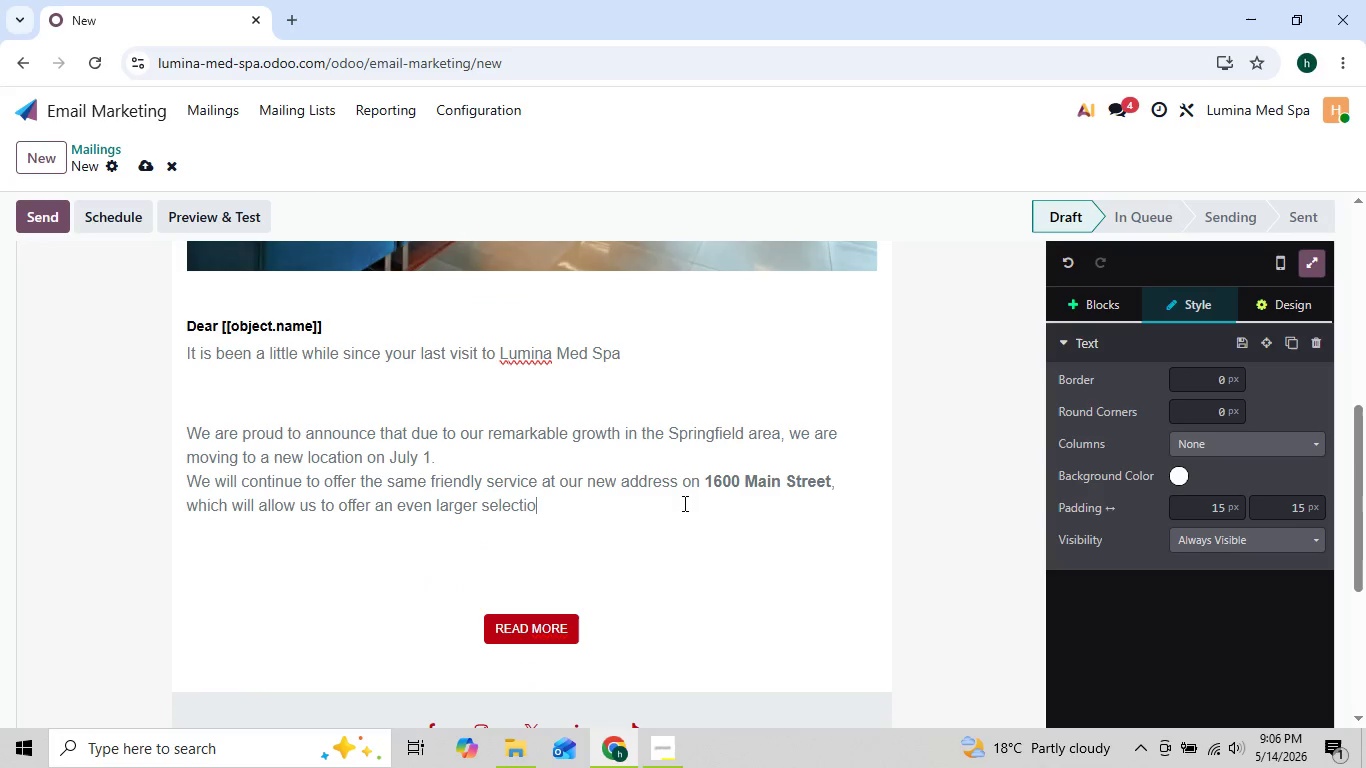 
key(Backspace)
 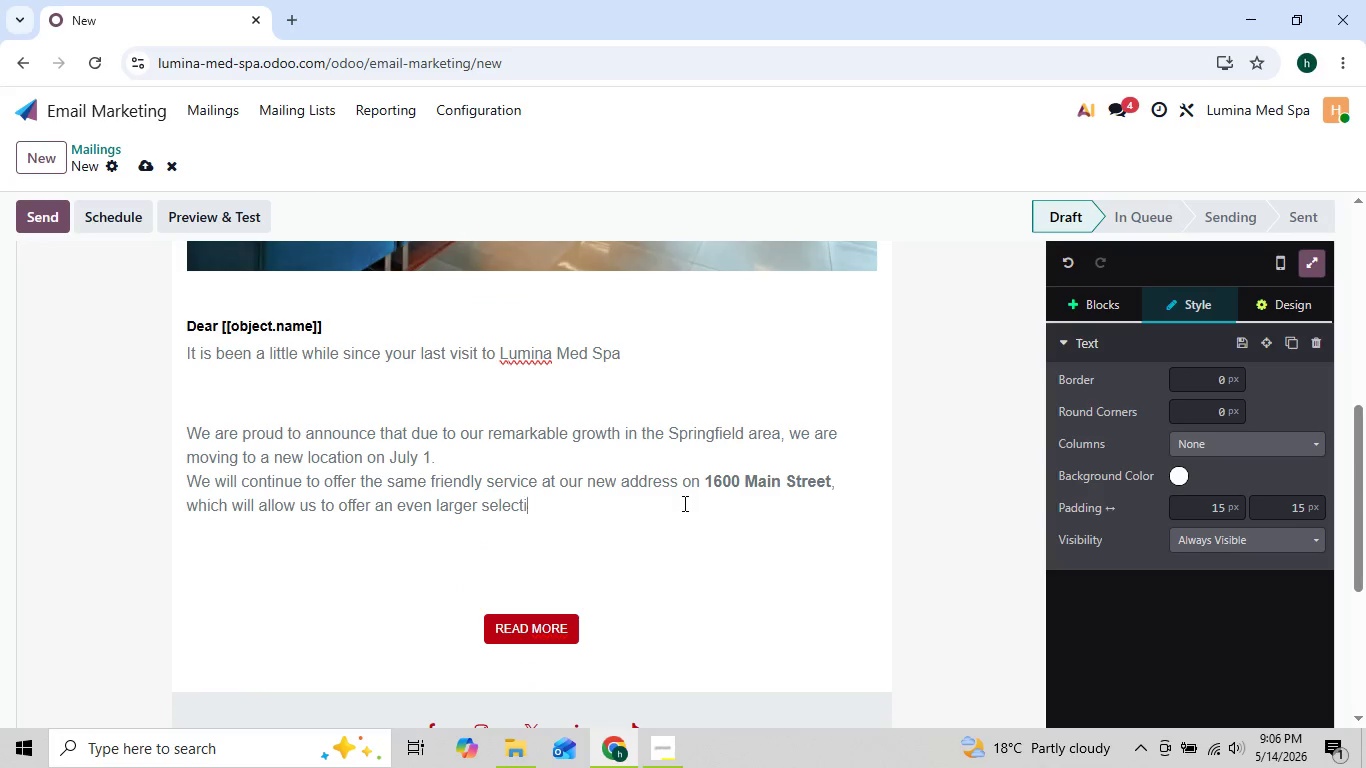 
key(Backspace)
 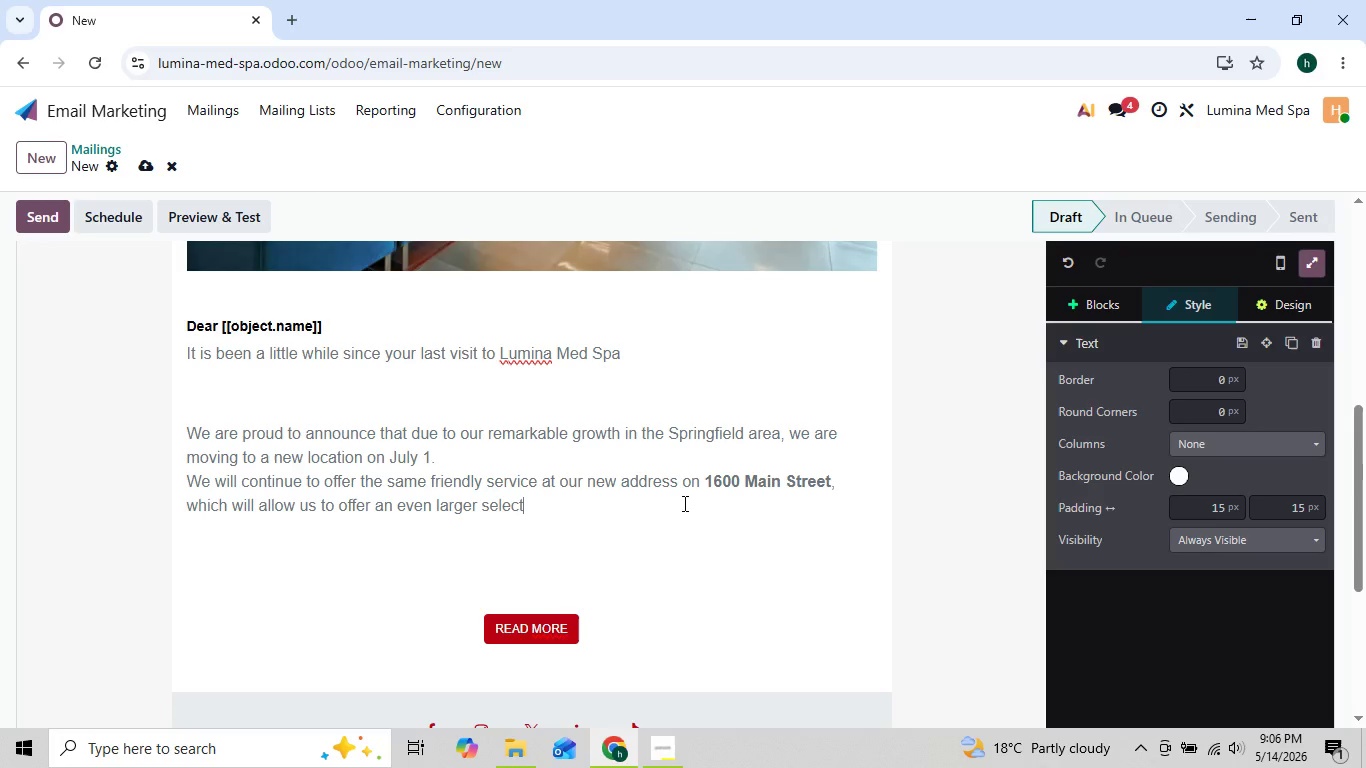 
key(Backspace)
 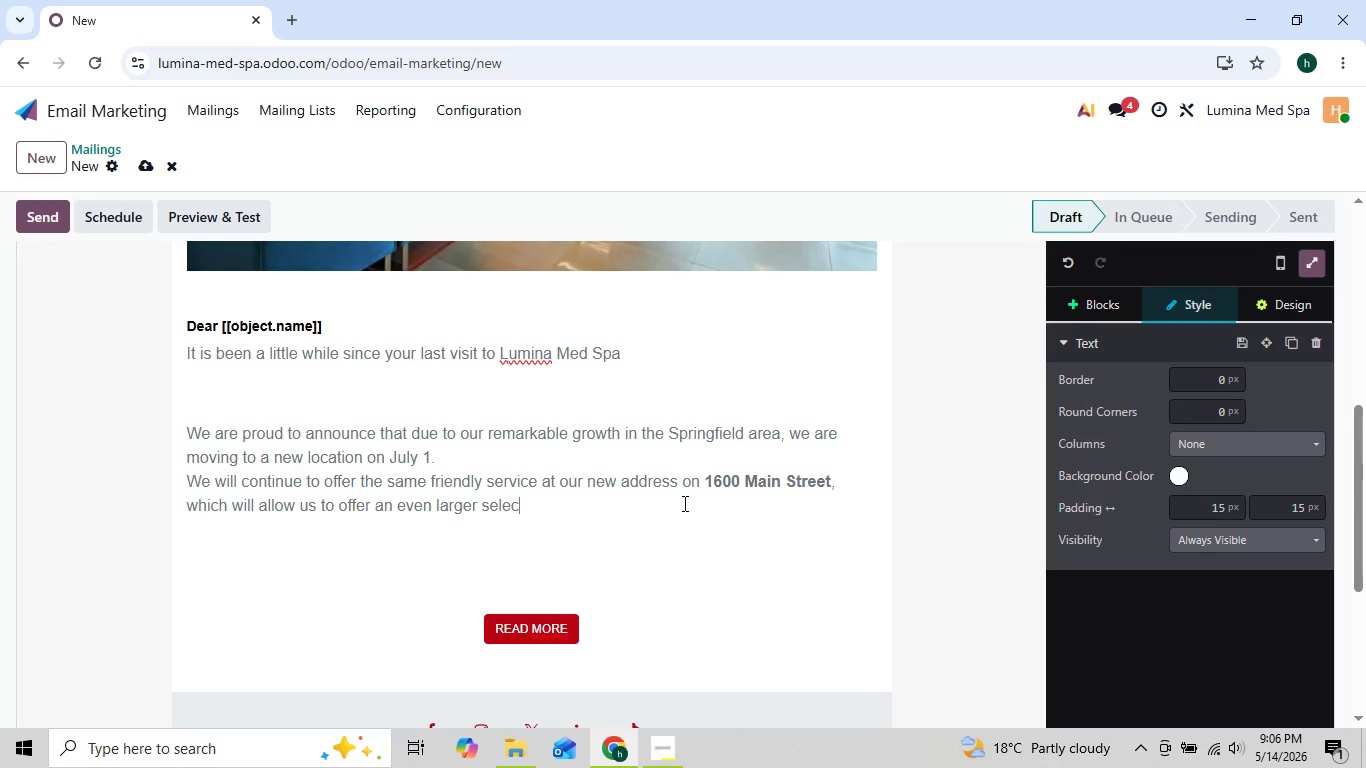 
key(Backspace)
 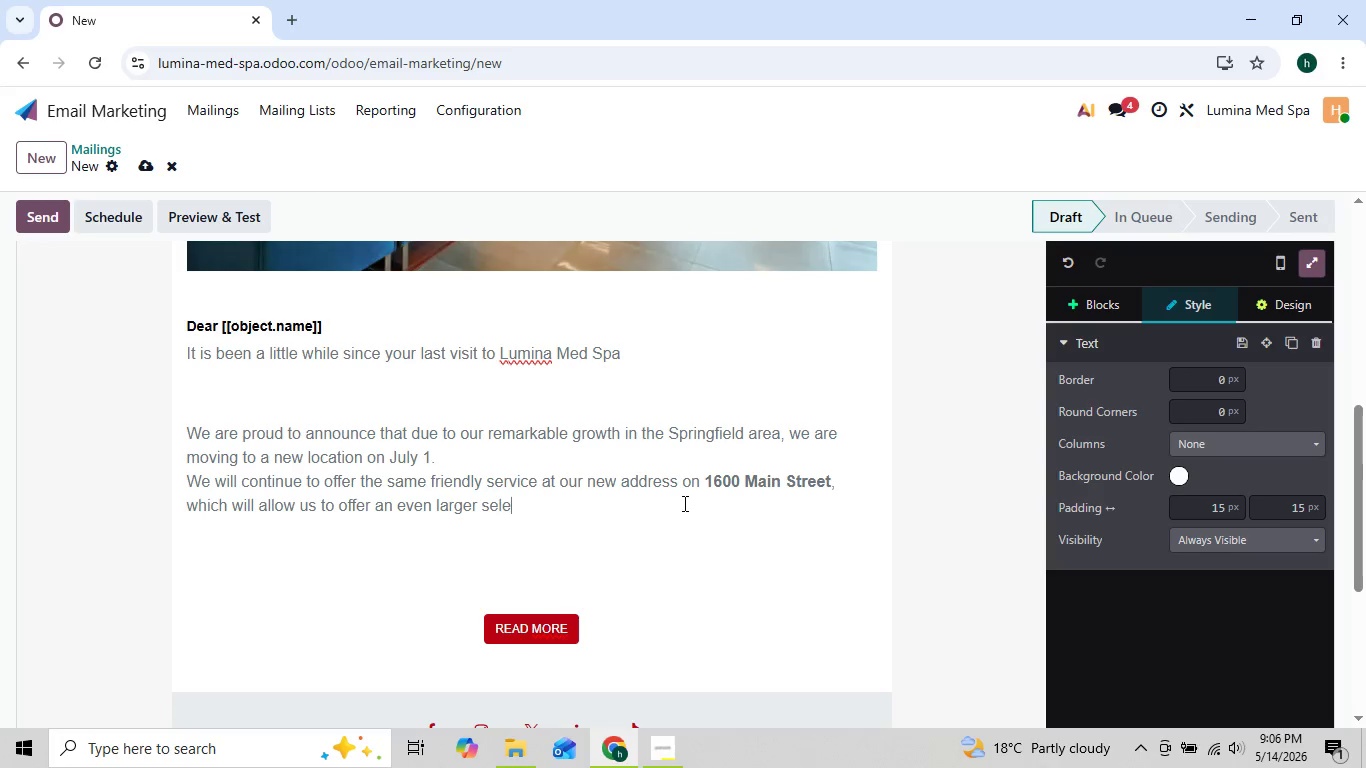 
key(Backspace)
 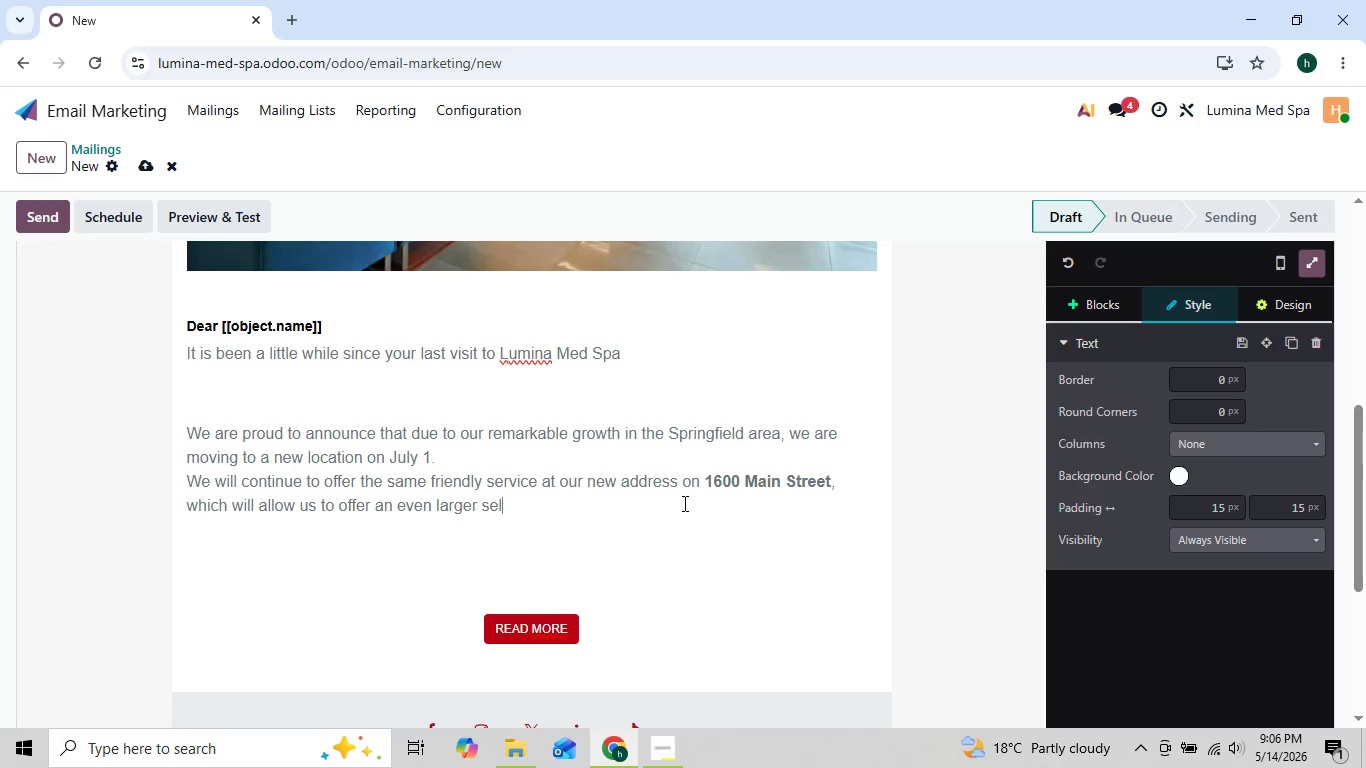 
key(Backspace)
 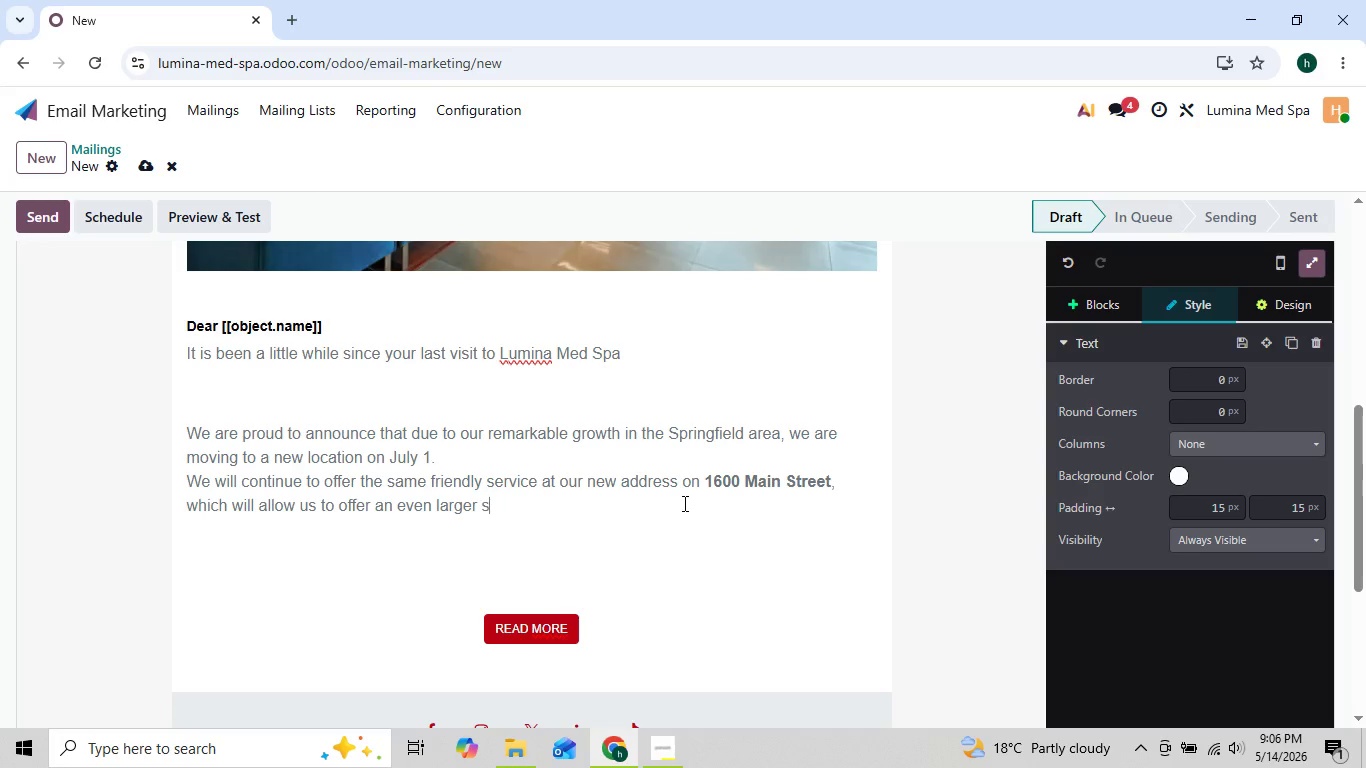 
key(Backspace)
 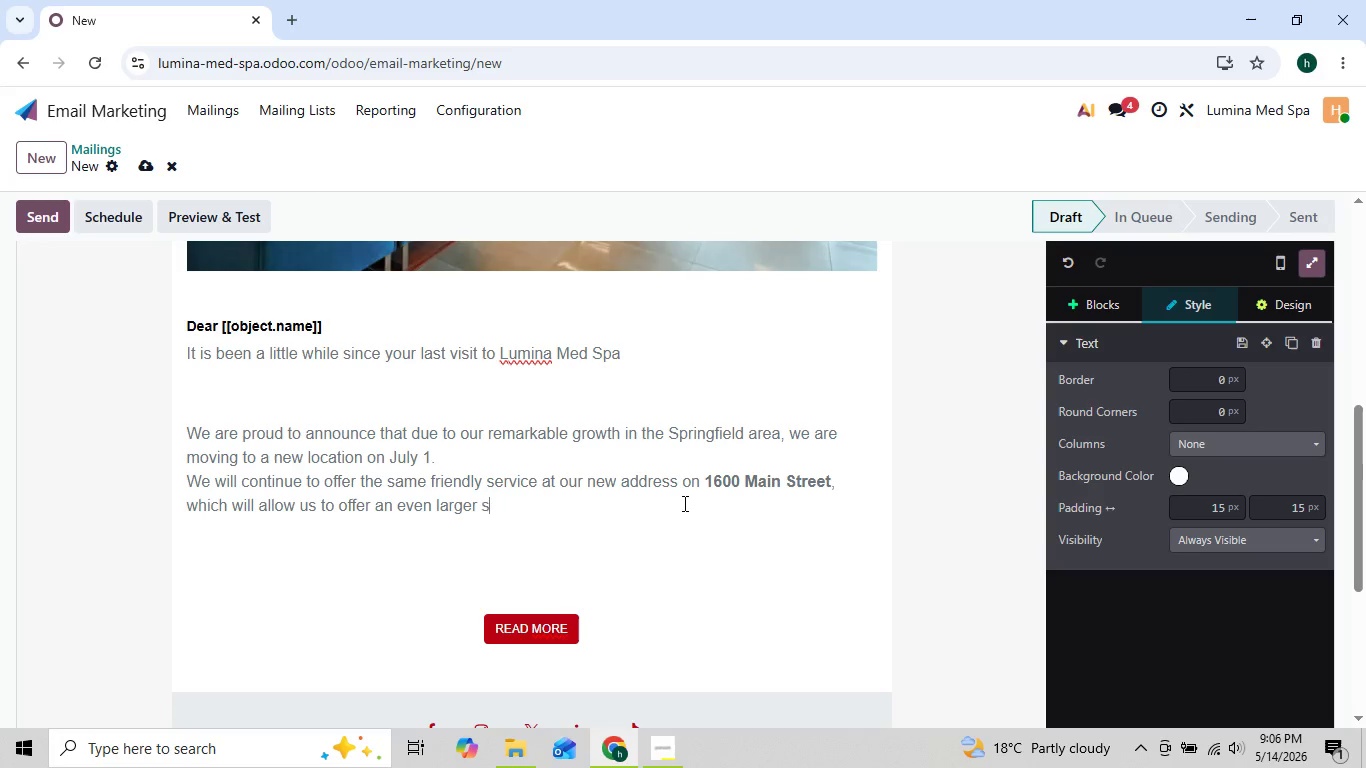 
key(Backspace)
 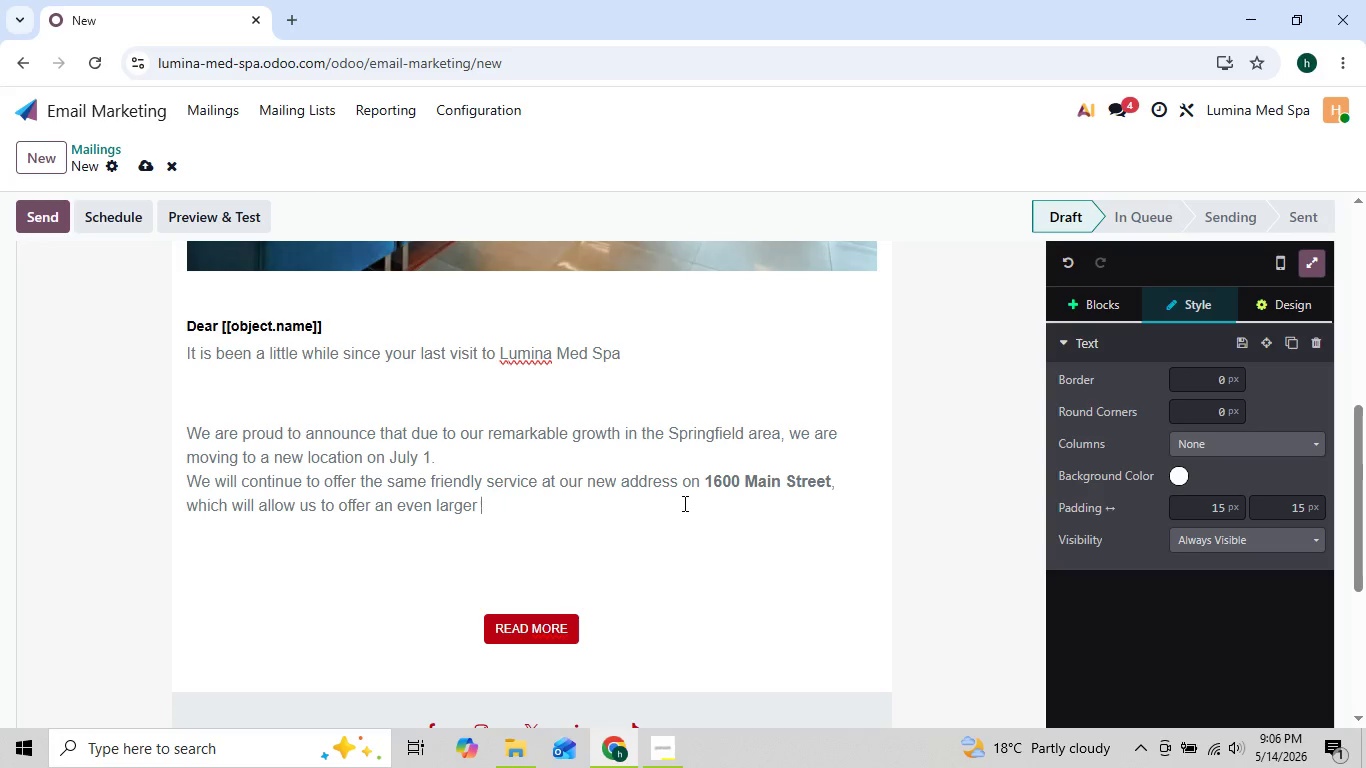 
key(Backspace)
 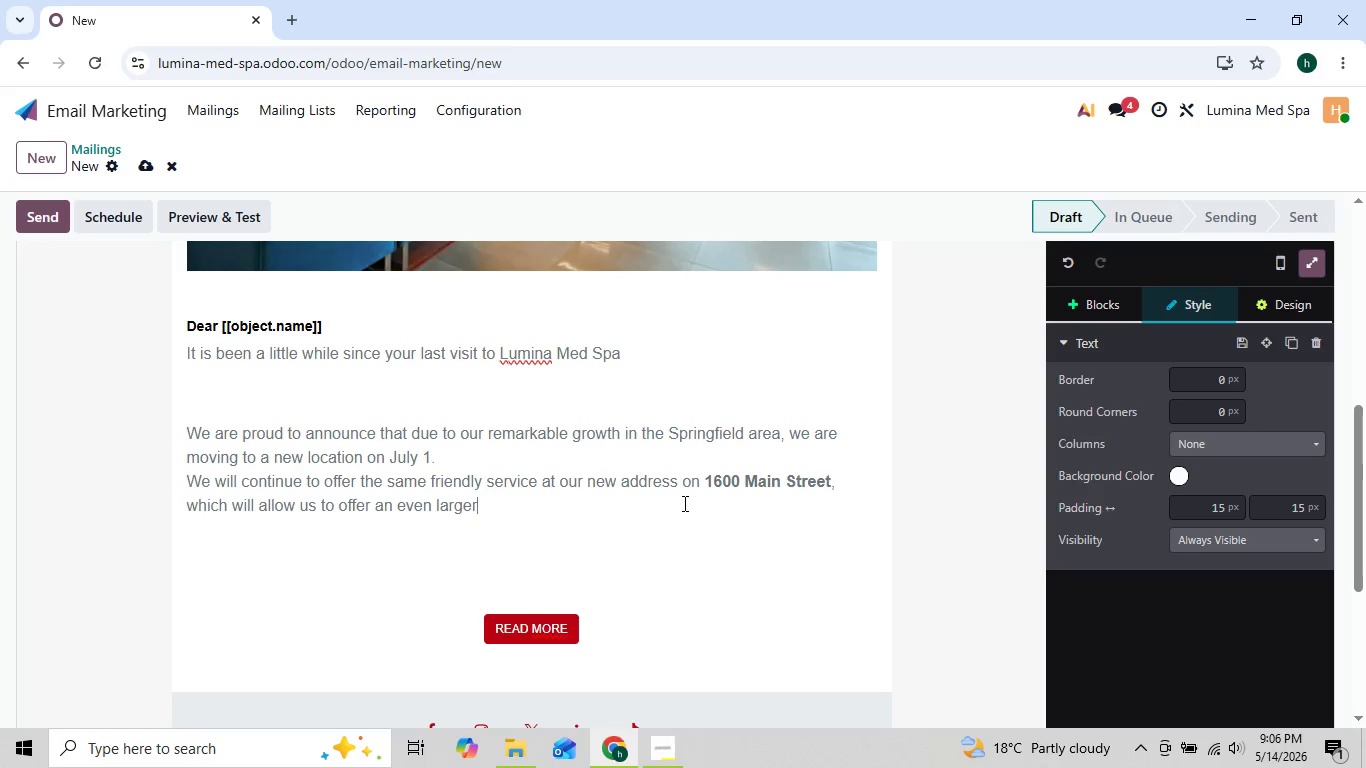 
key(Backspace)
 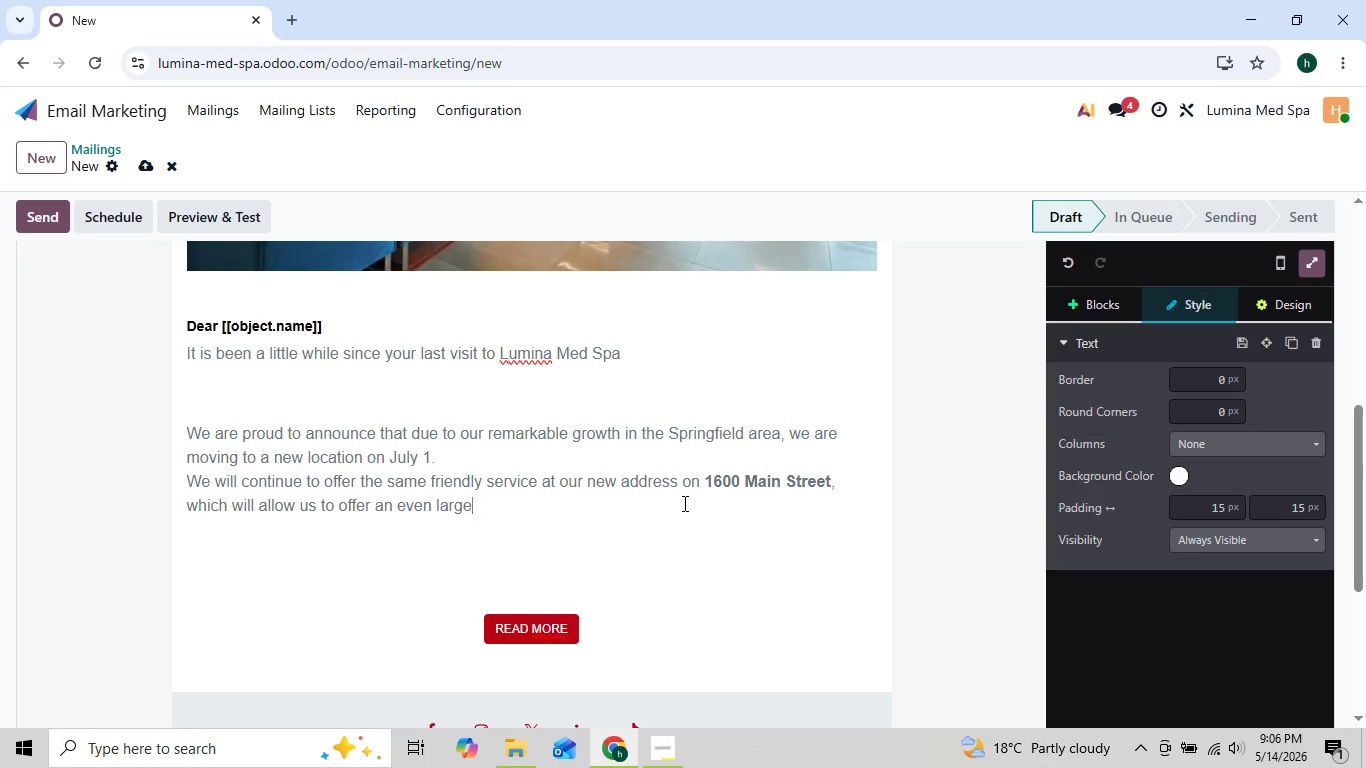 
key(Backspace)
 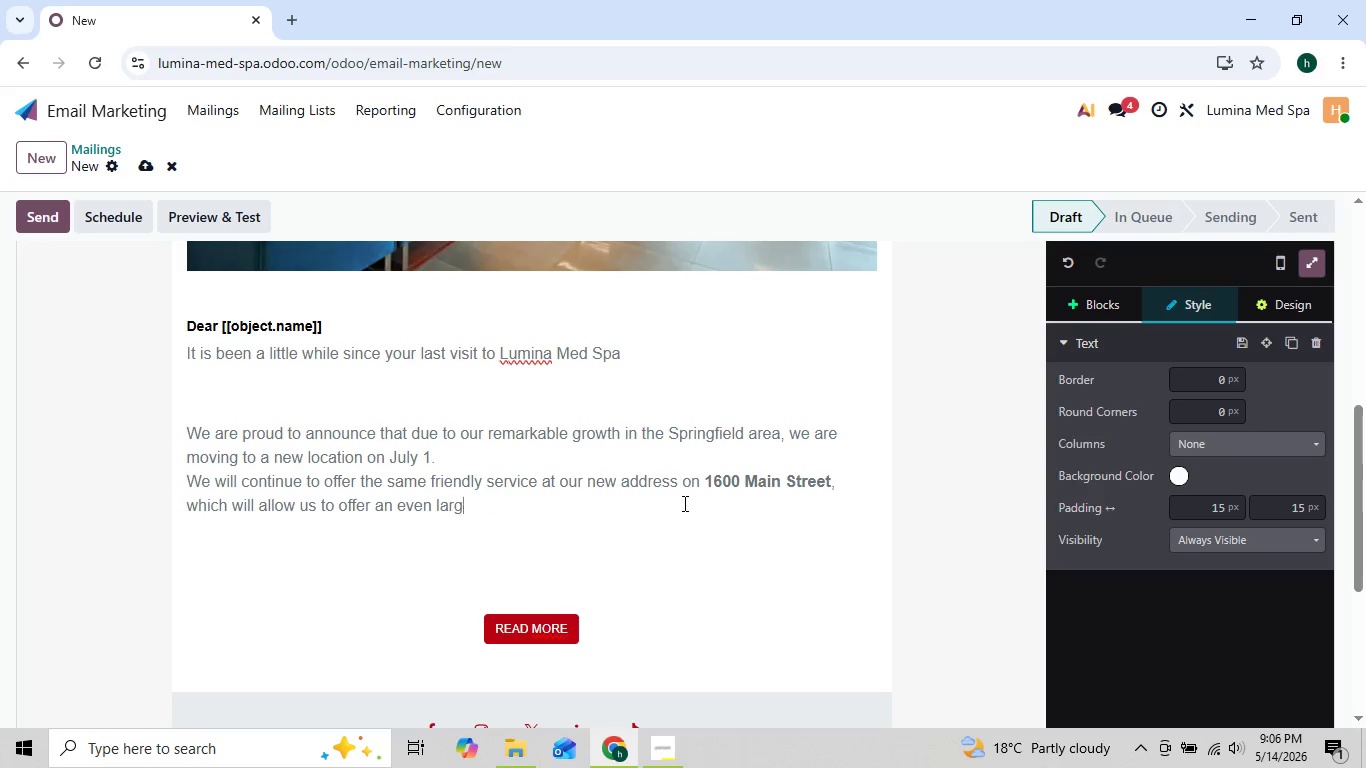 
key(Backspace)
 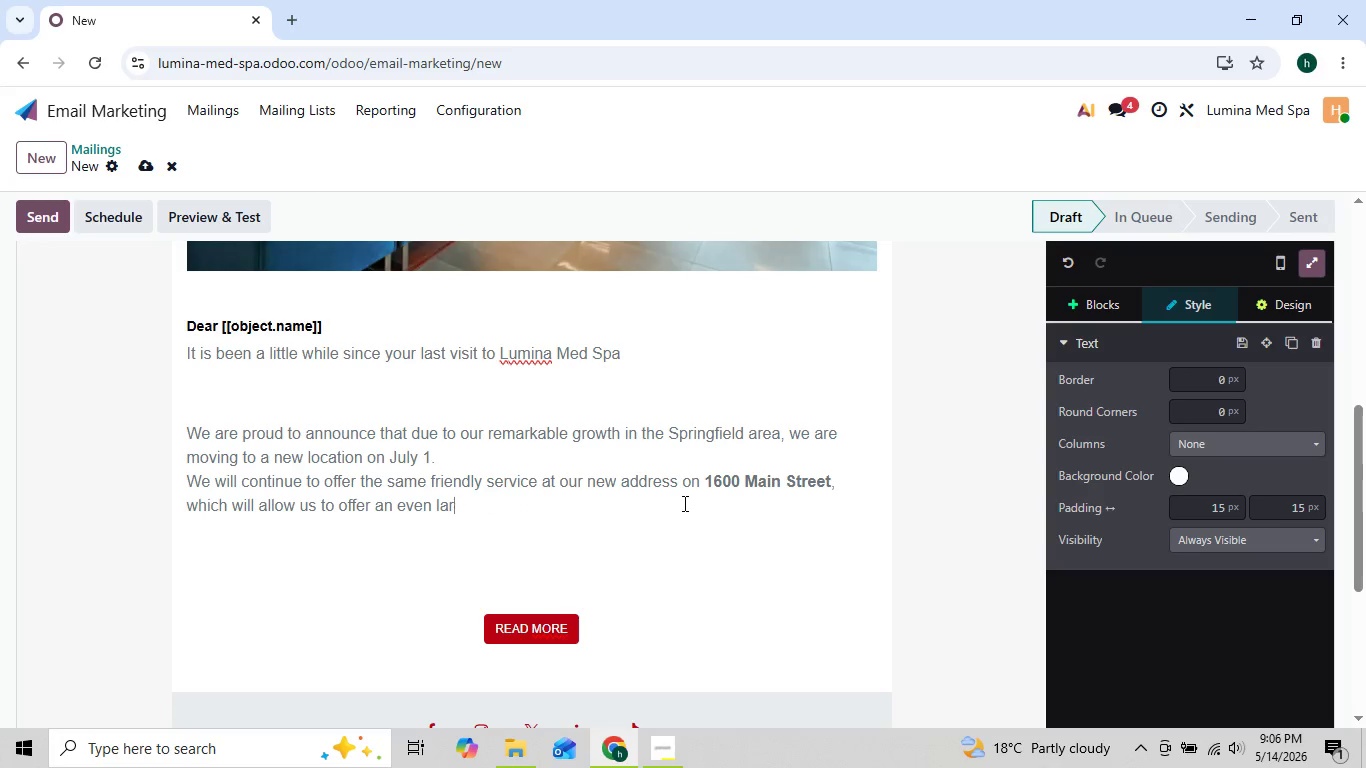 
key(Backspace)
 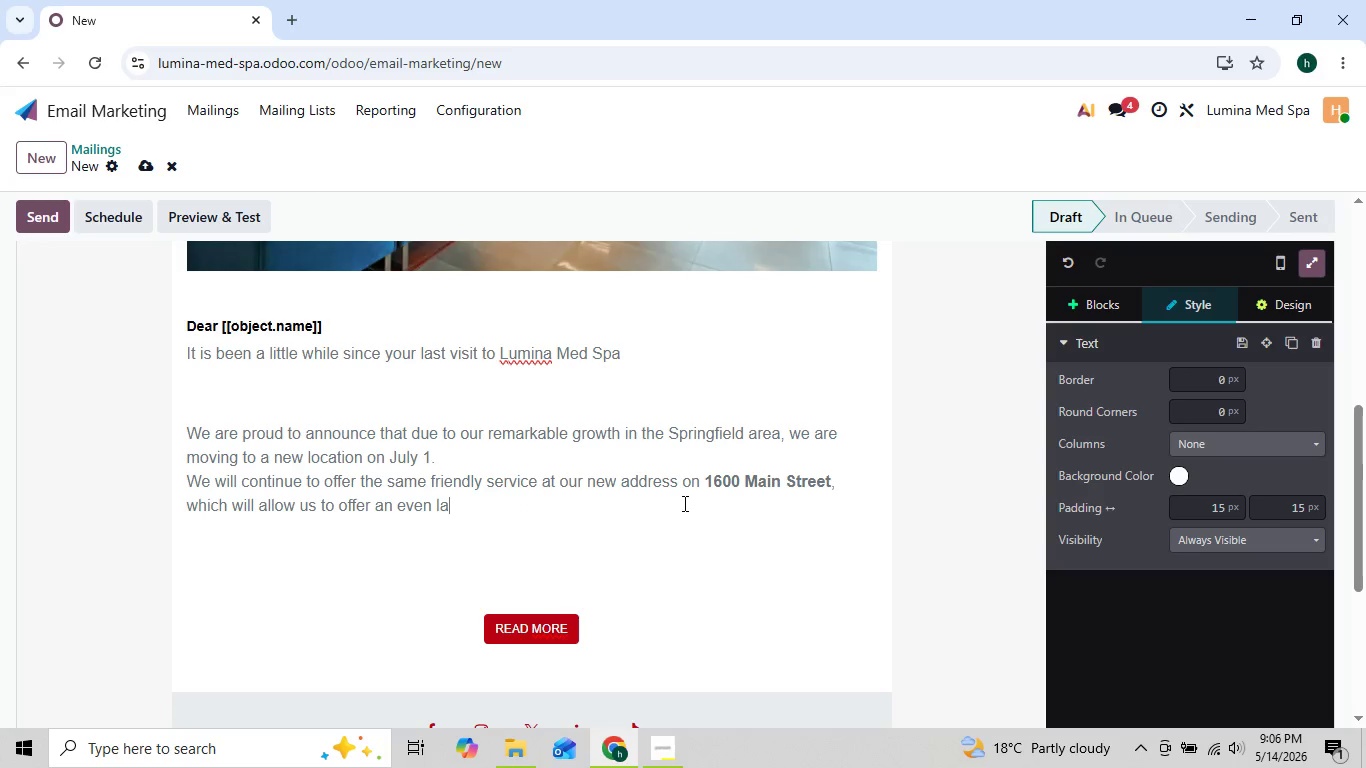 
key(Backspace)
 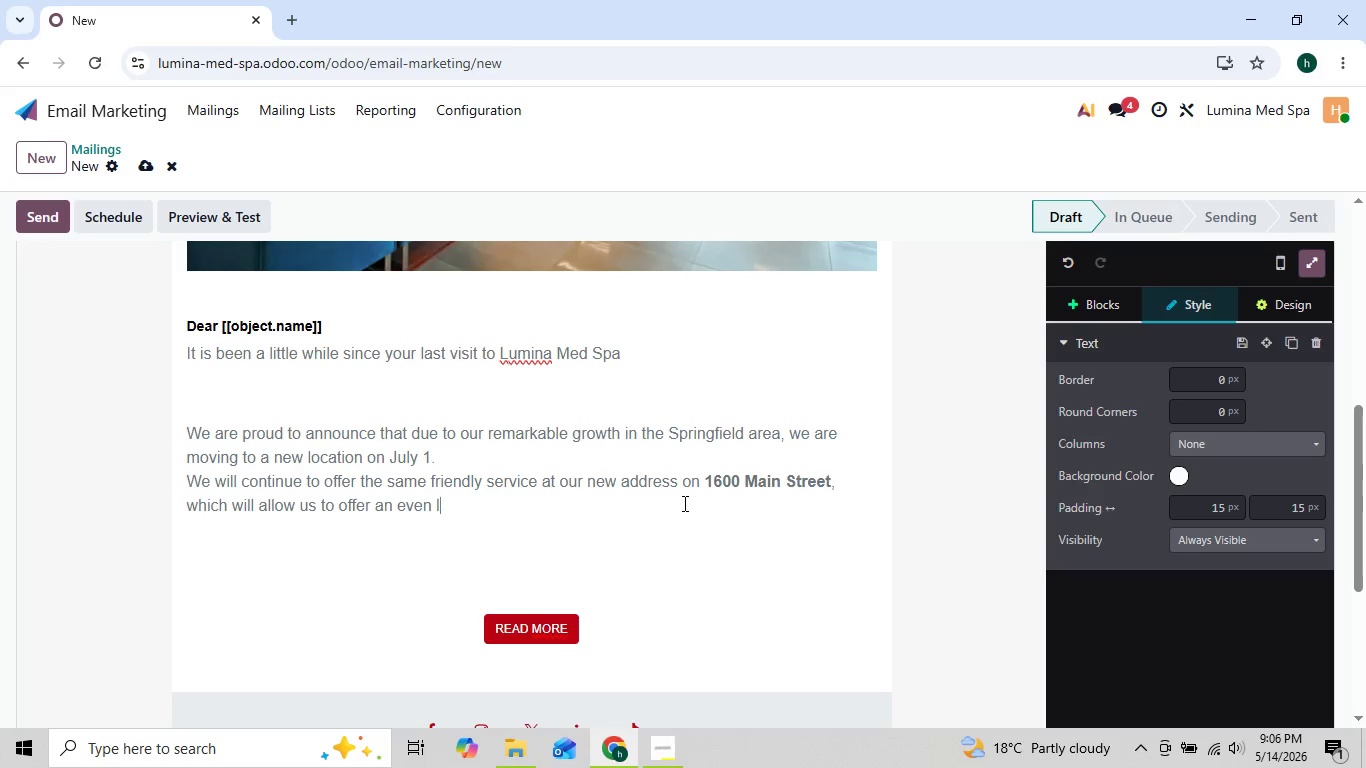 
key(Backspace)
 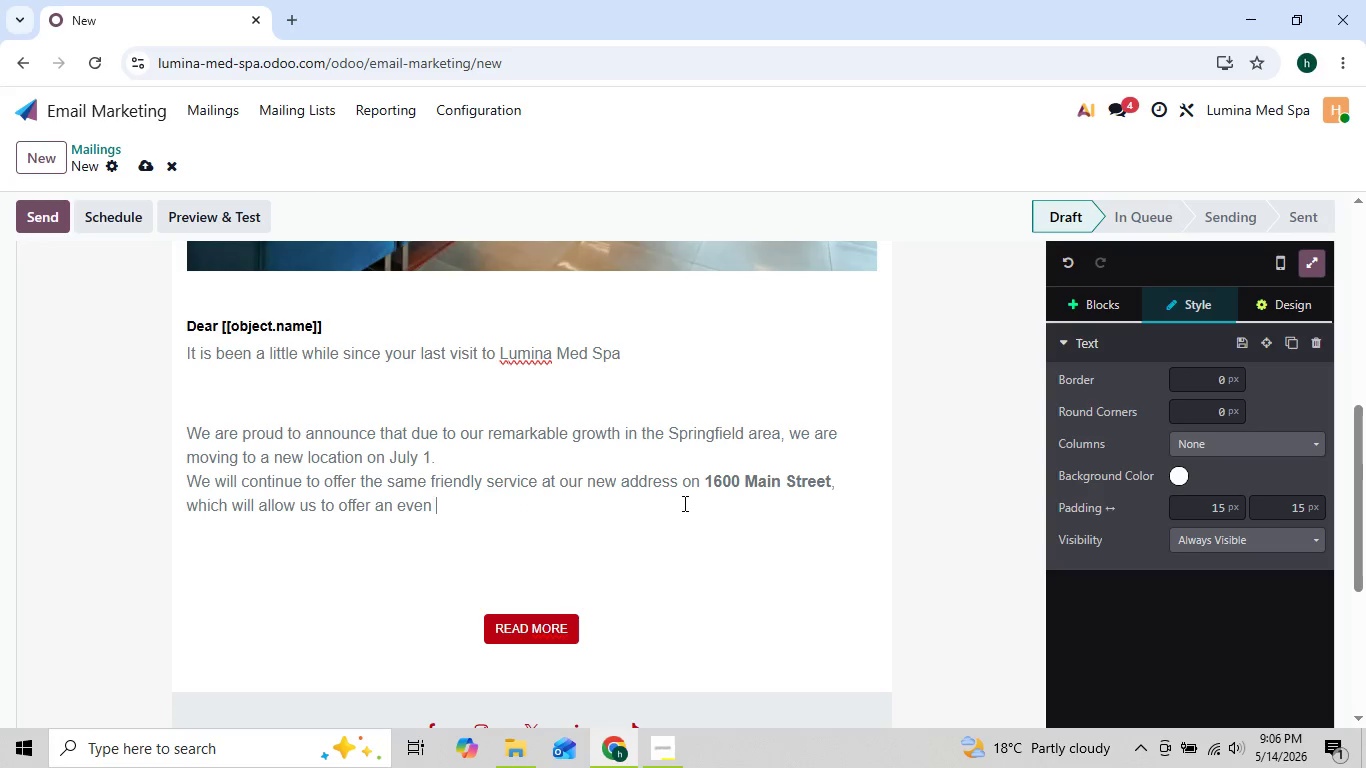 
key(Backspace)
 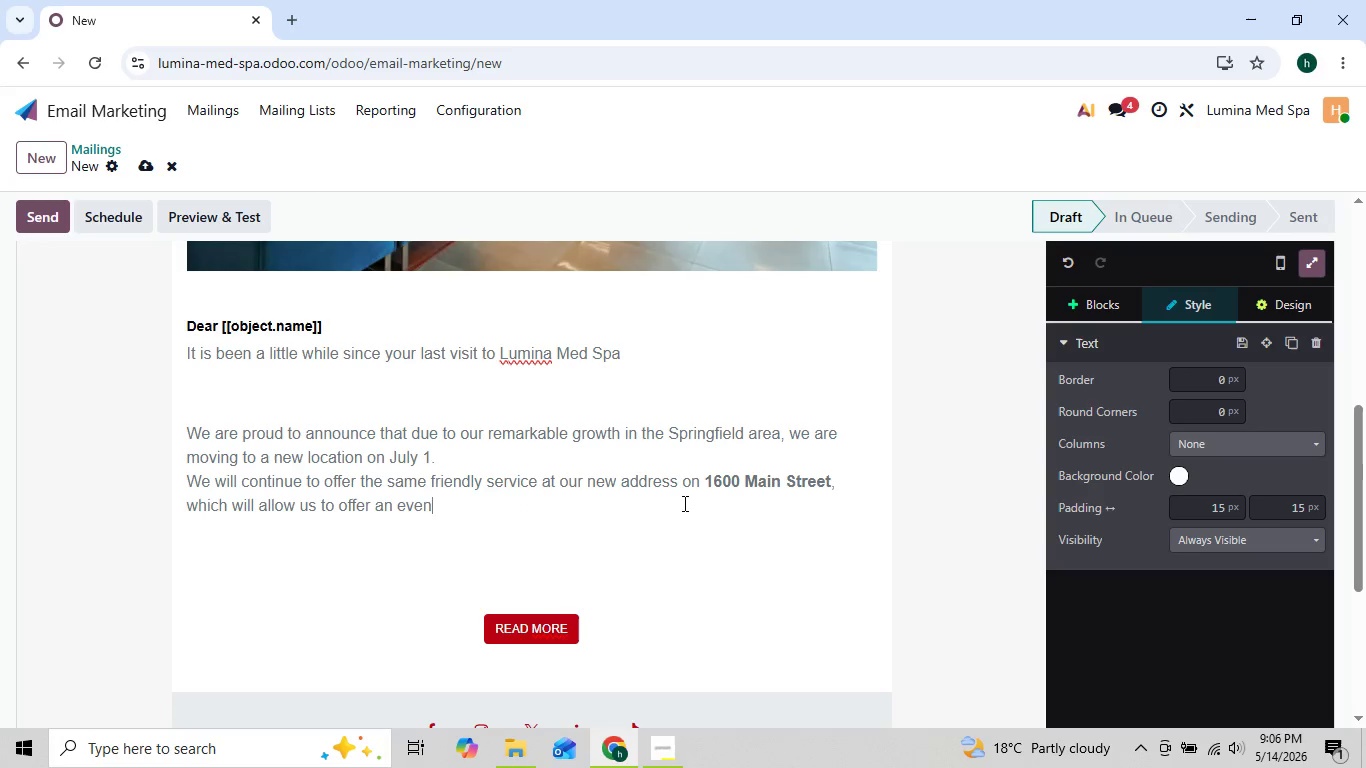 
key(Backspace)
 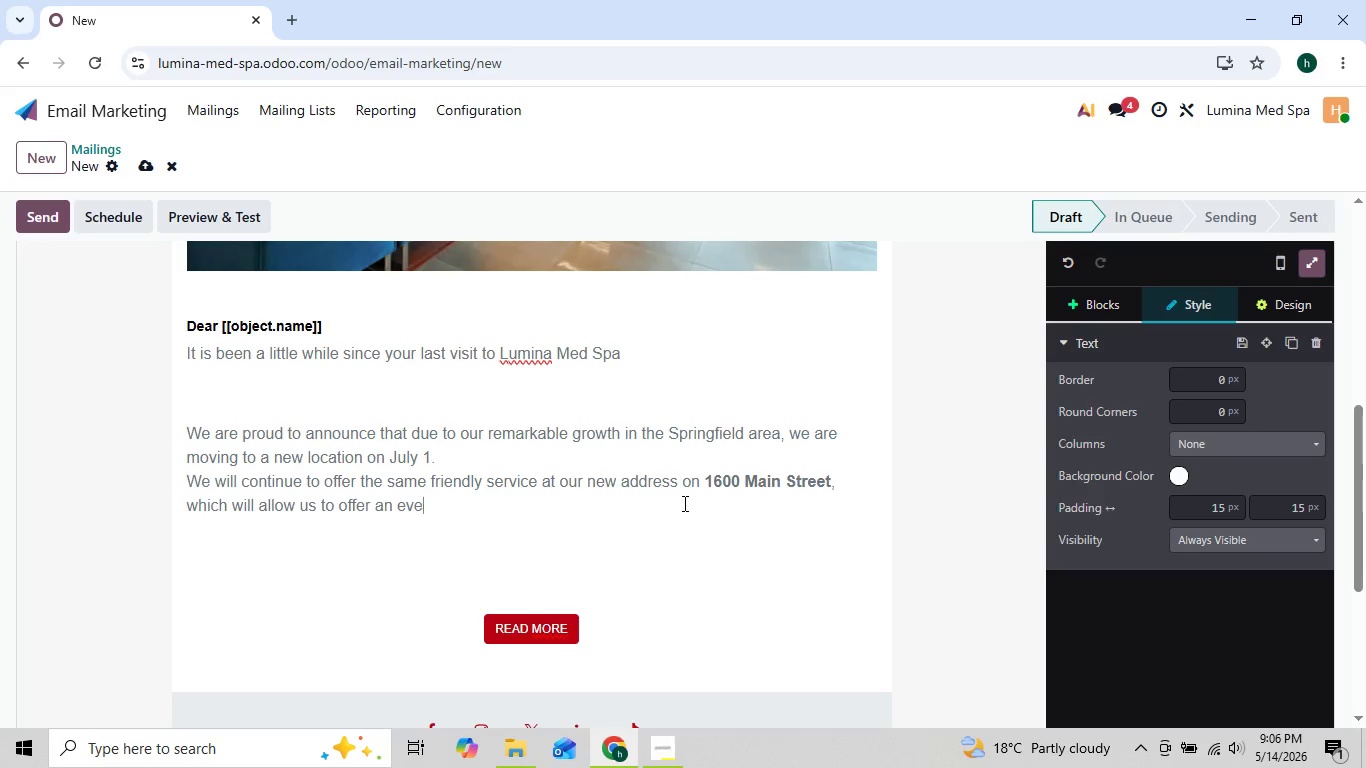 
key(Backspace)
 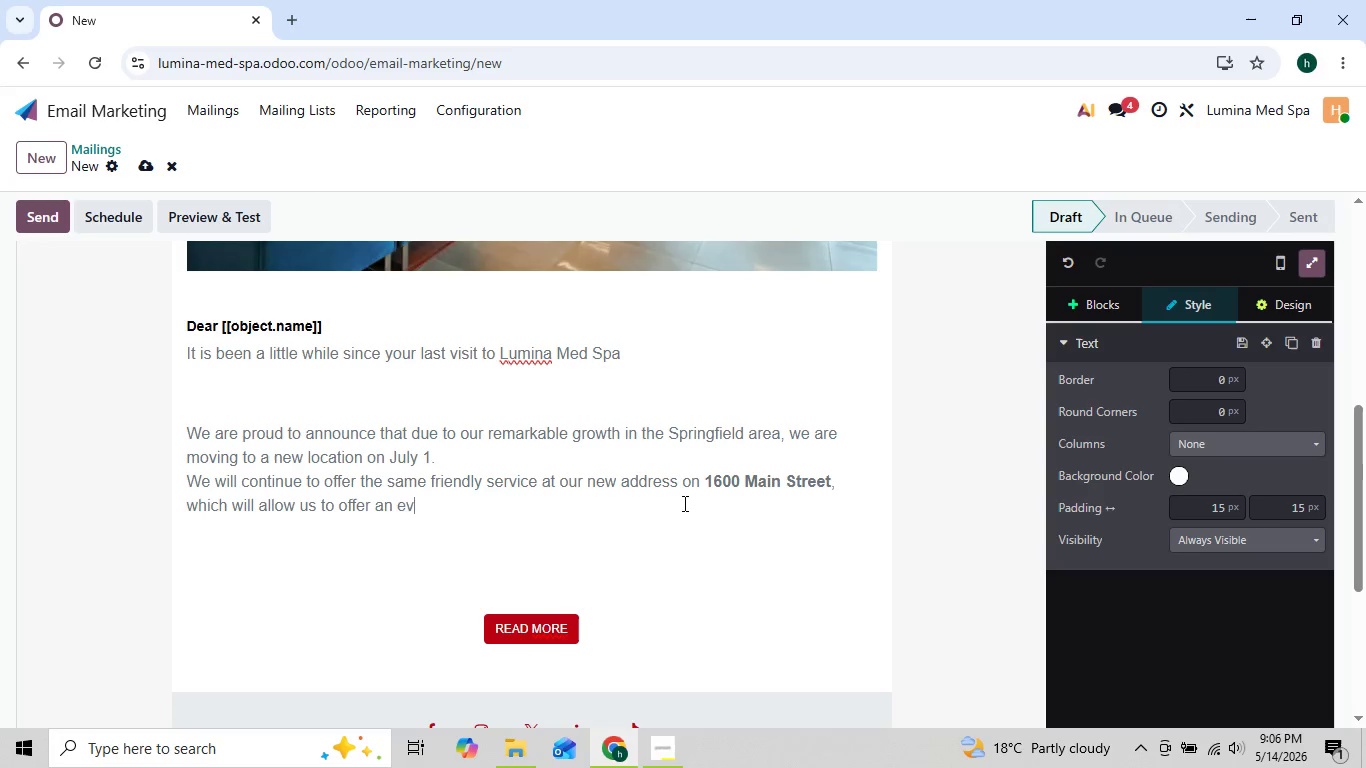 
key(Backspace)
 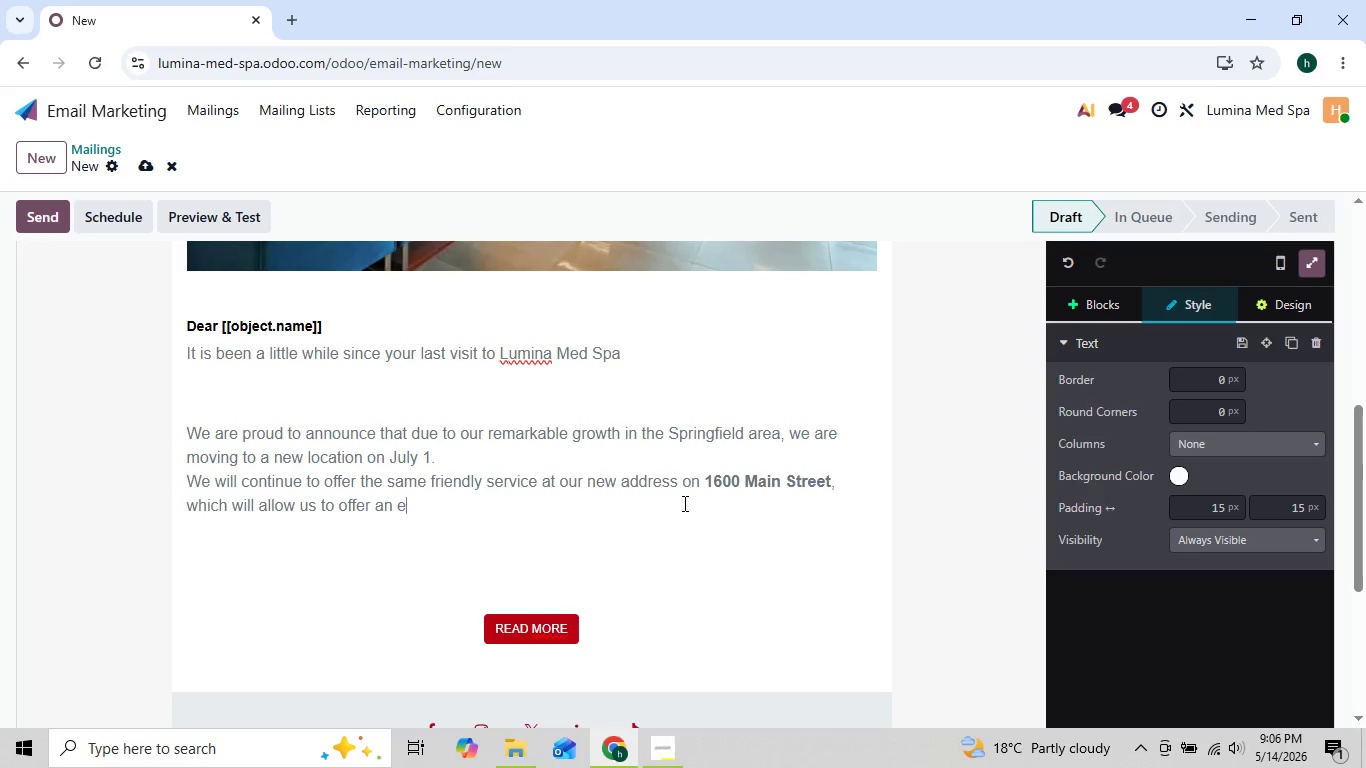 
key(Backspace)
 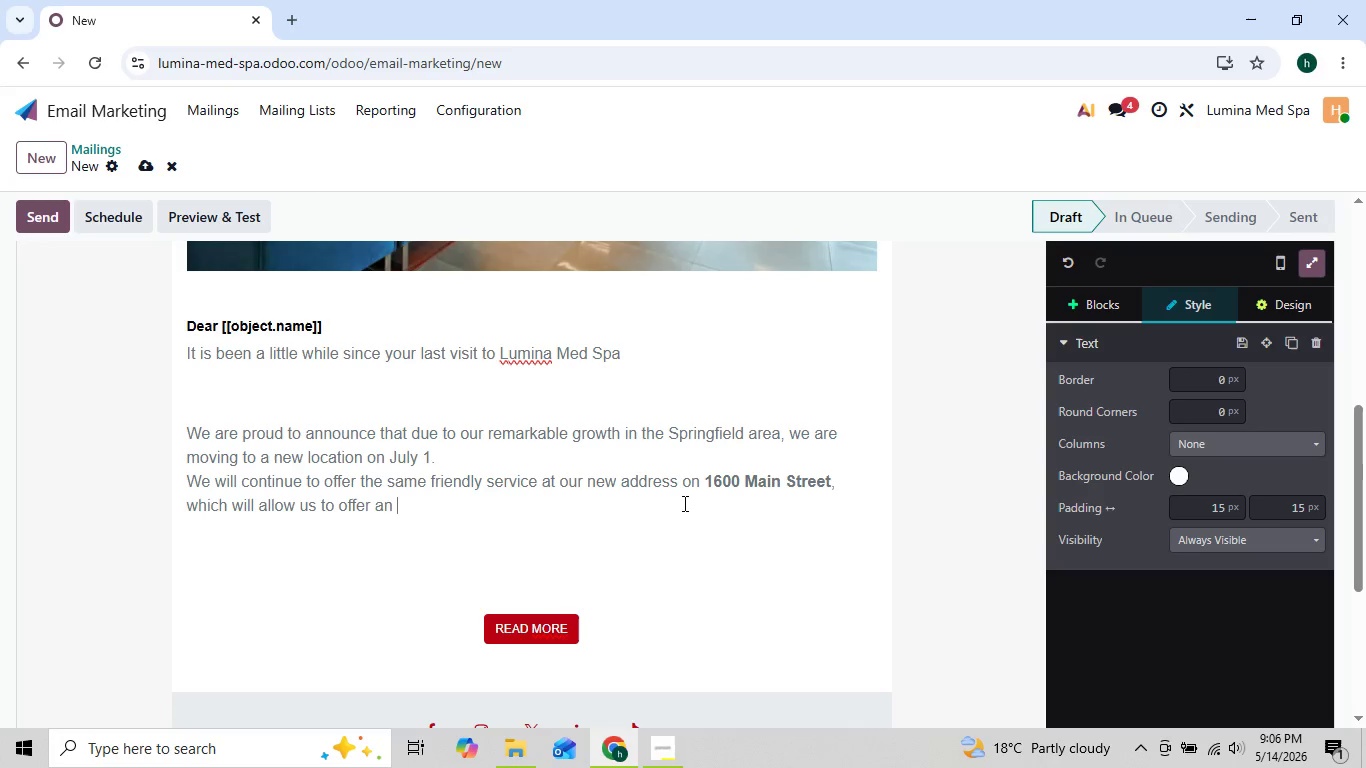 
key(Backspace)
 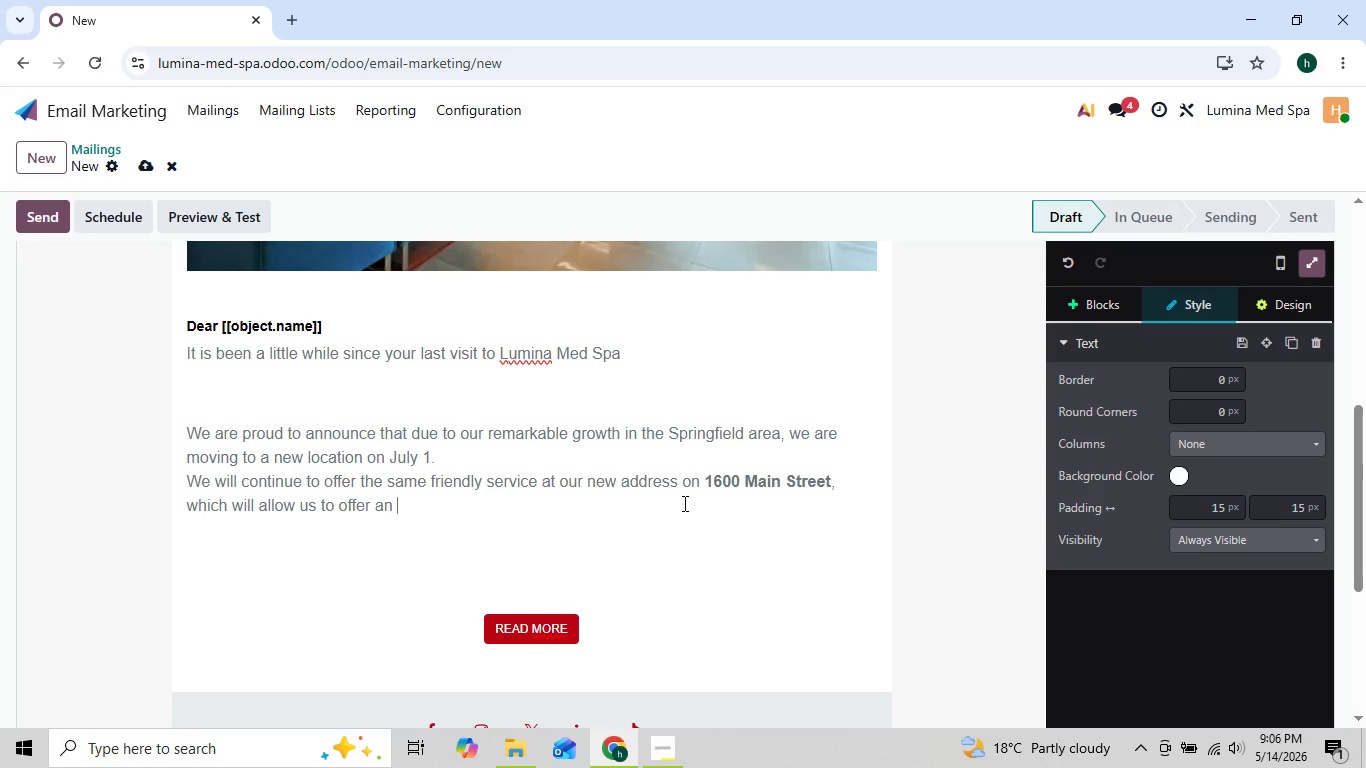 
key(Backspace)
 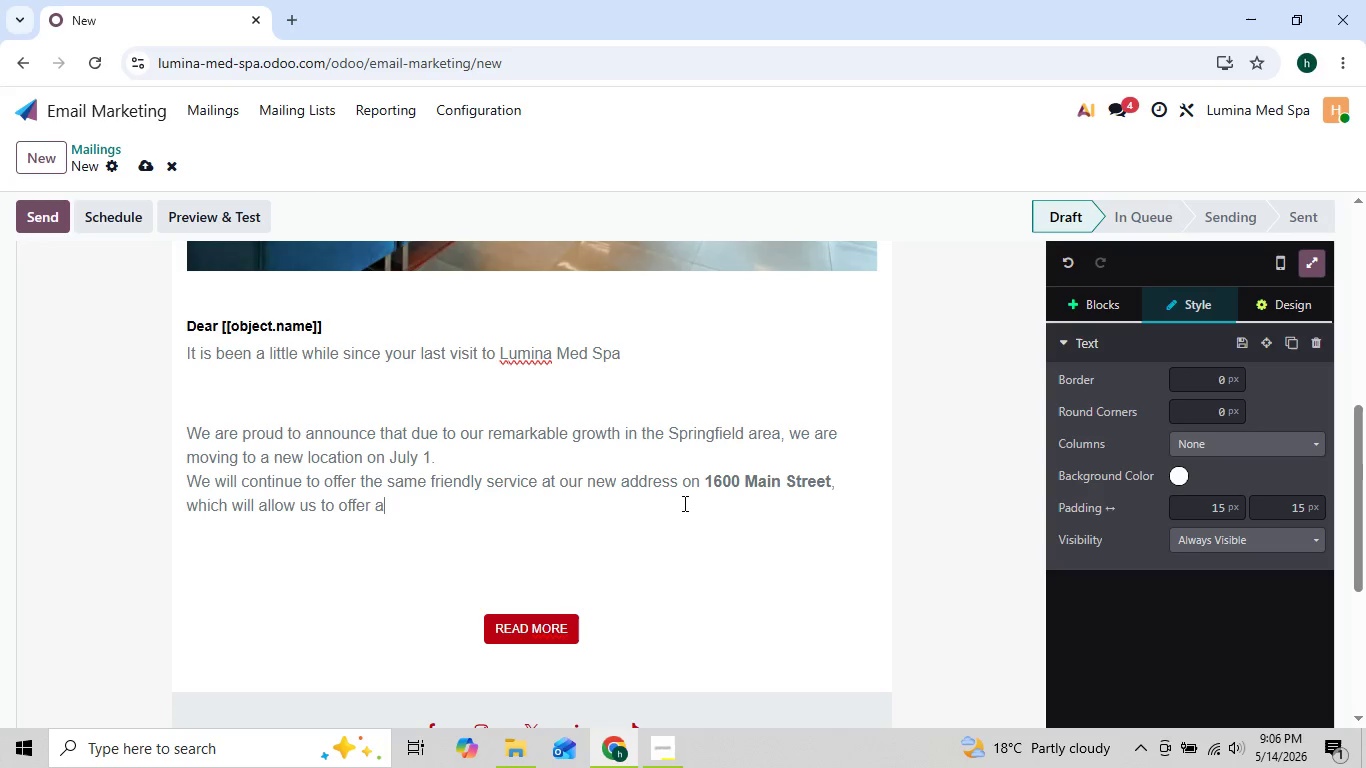 
key(Backspace)
 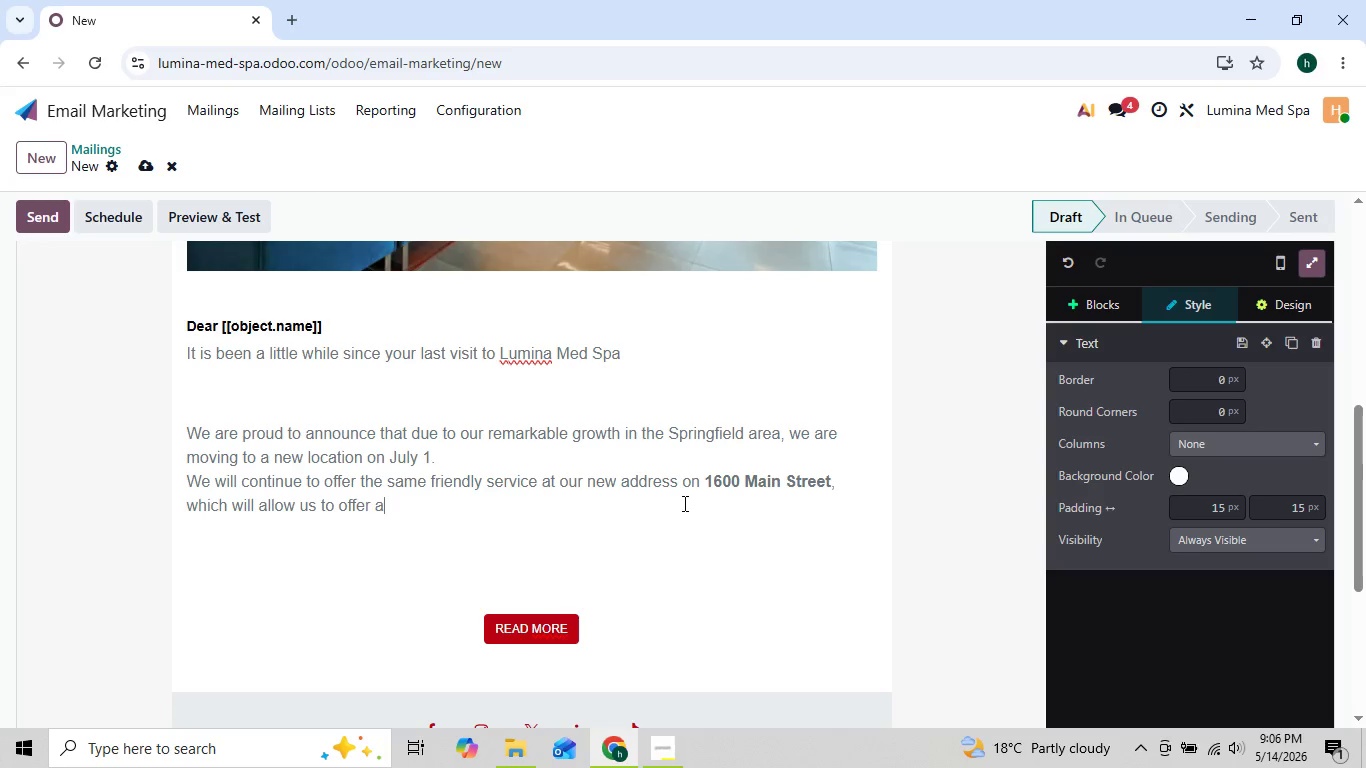 
key(Backspace)
 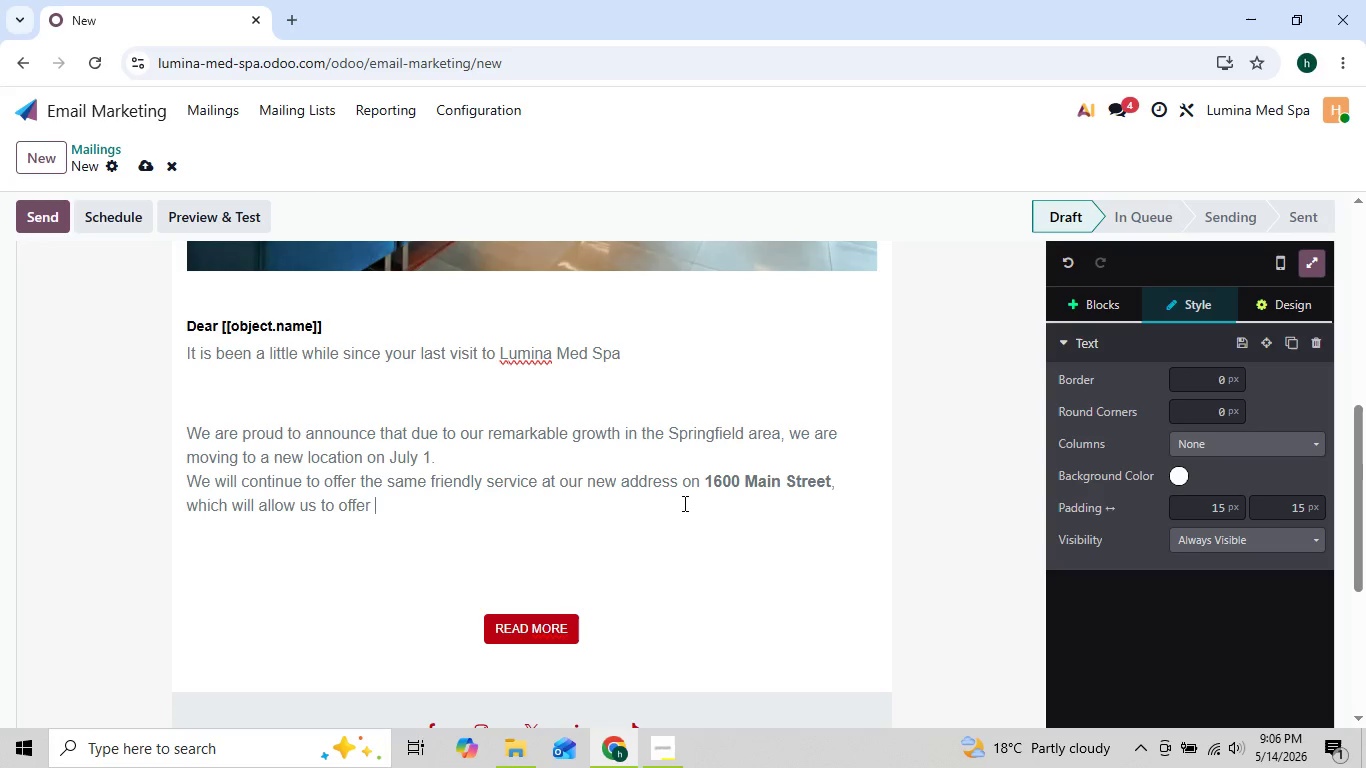 
key(Backspace)
 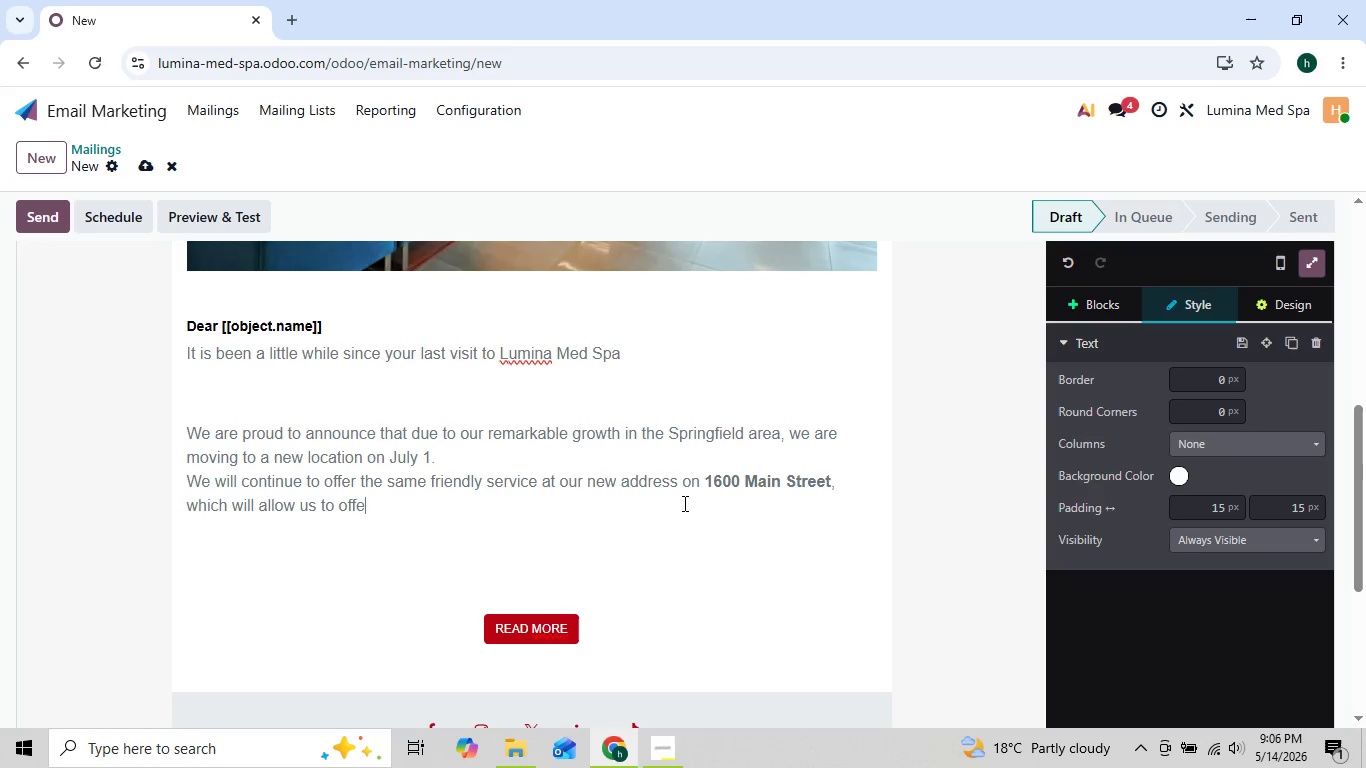 
key(Backspace)
 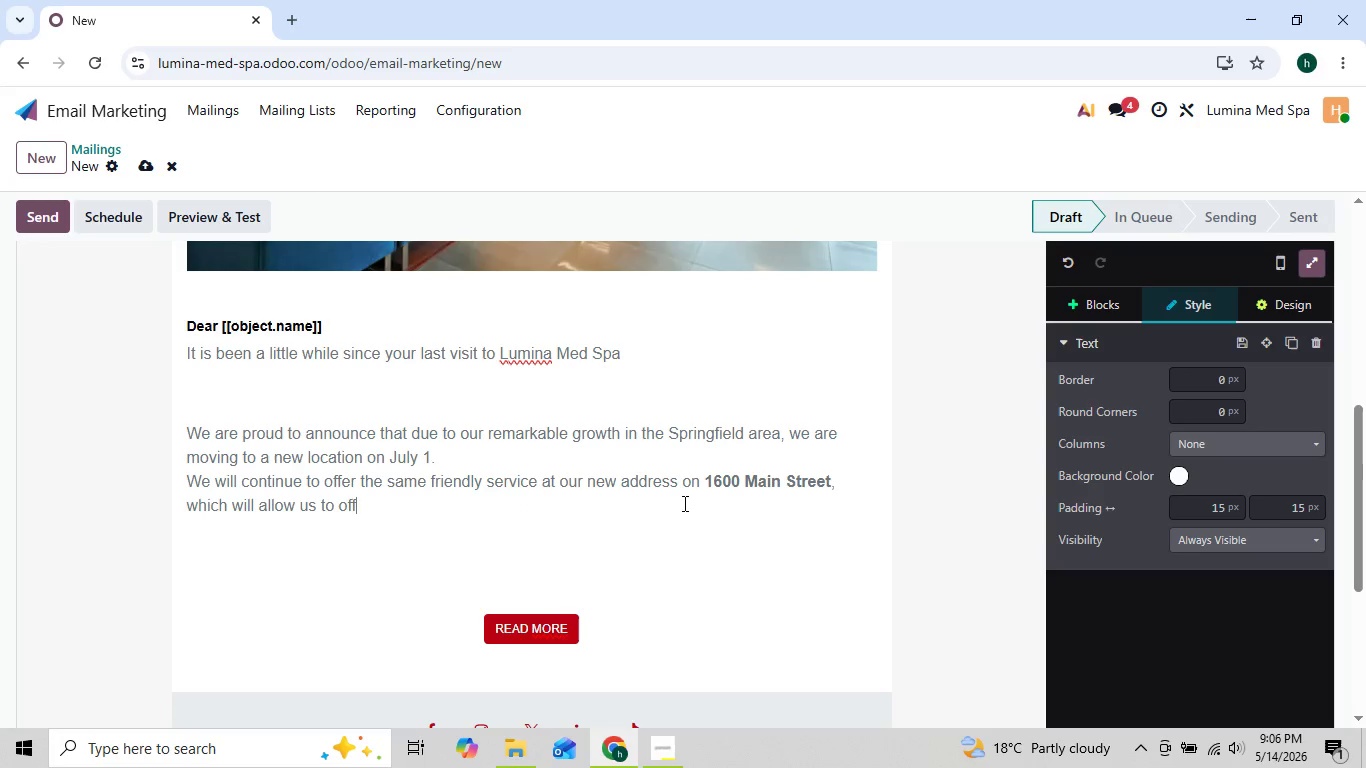 
key(Backspace)
 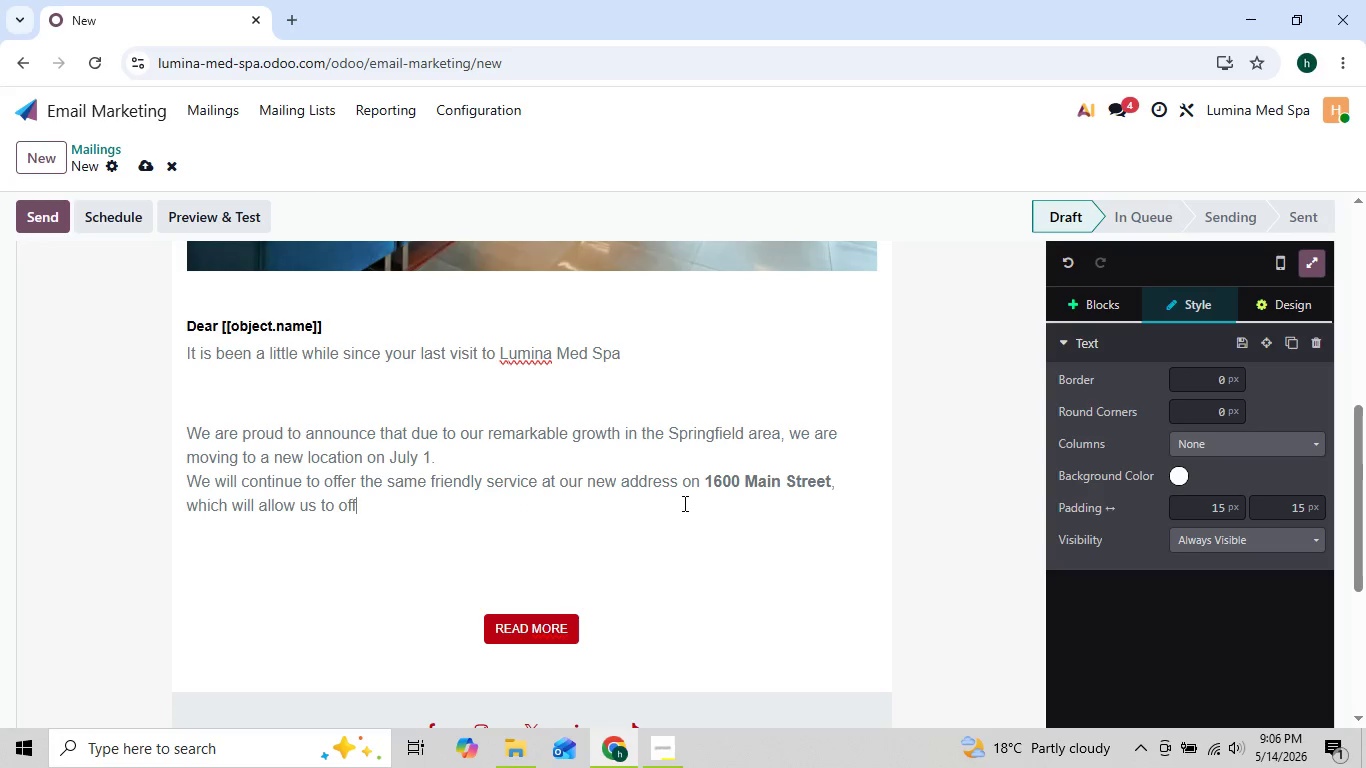 
key(Backspace)
 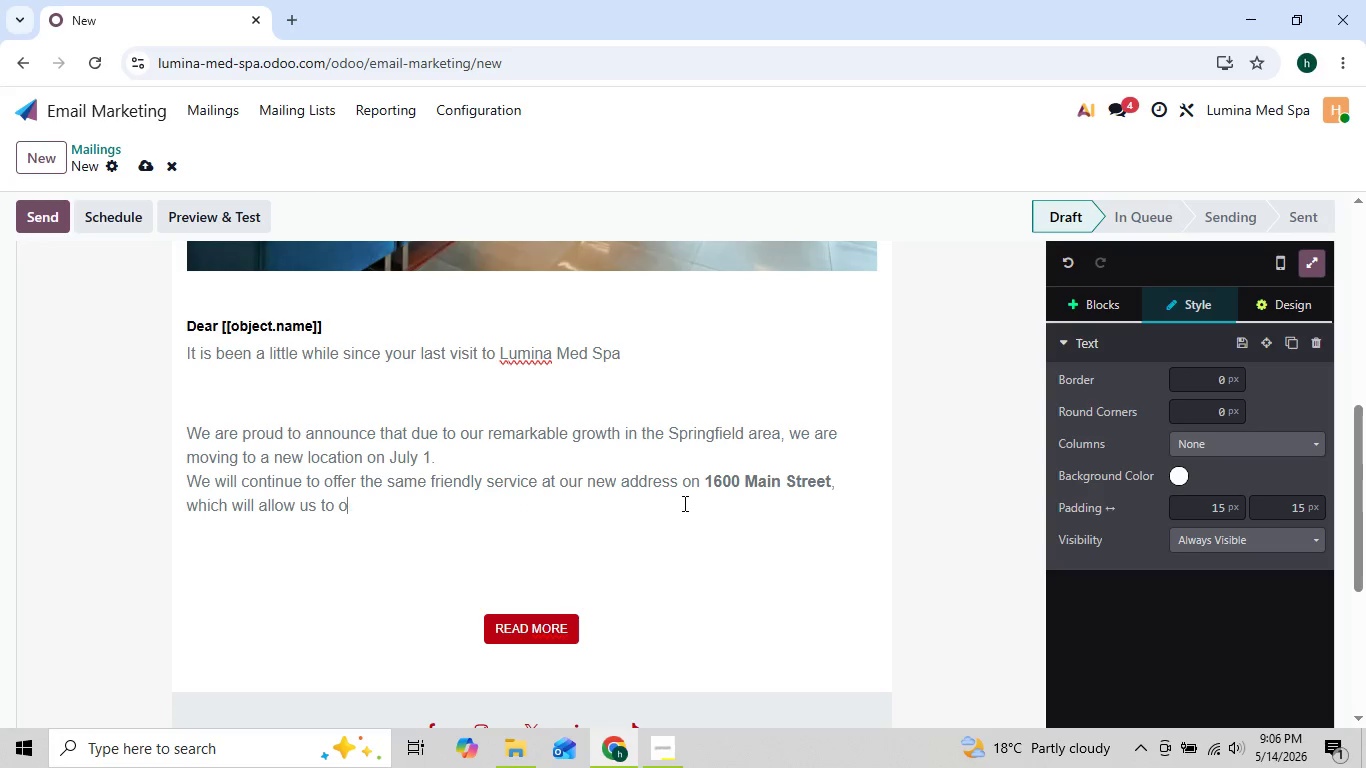 
key(Backspace)
 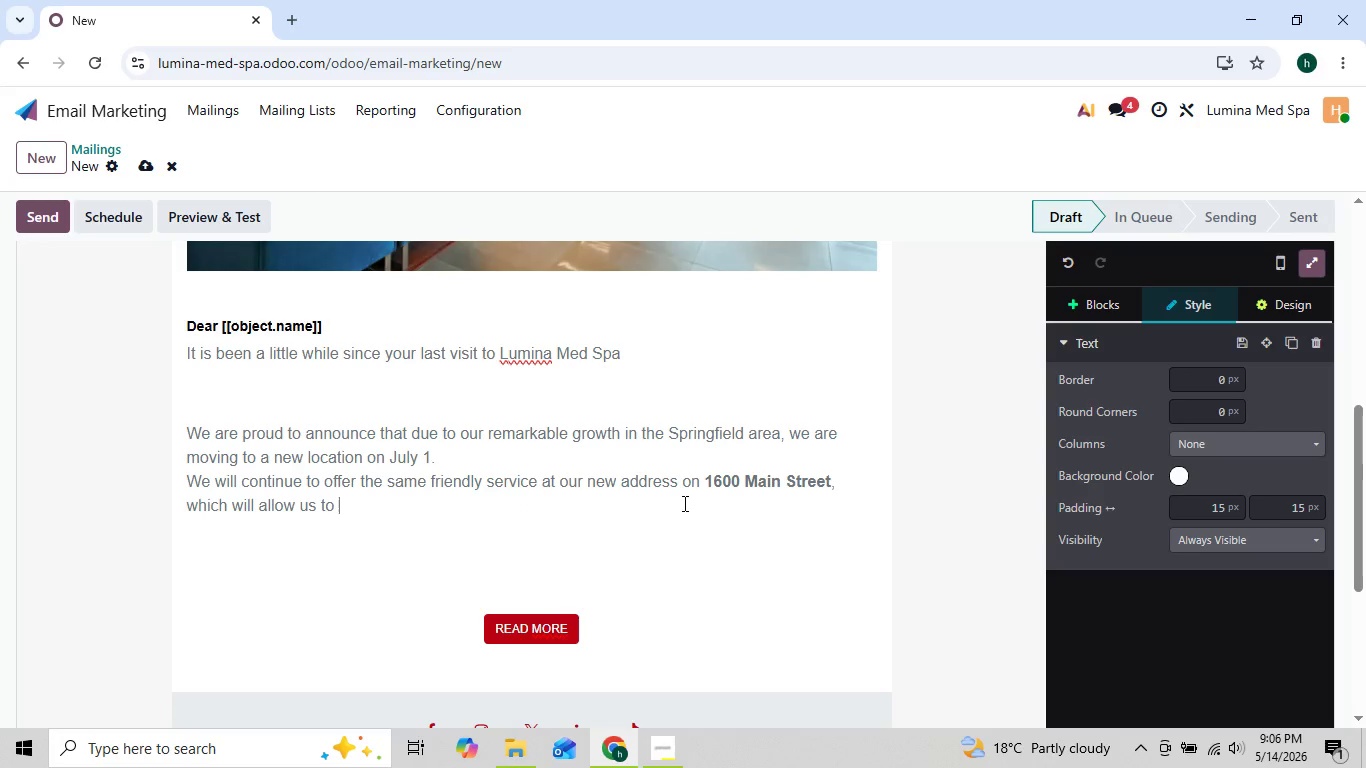 
key(Backspace)
 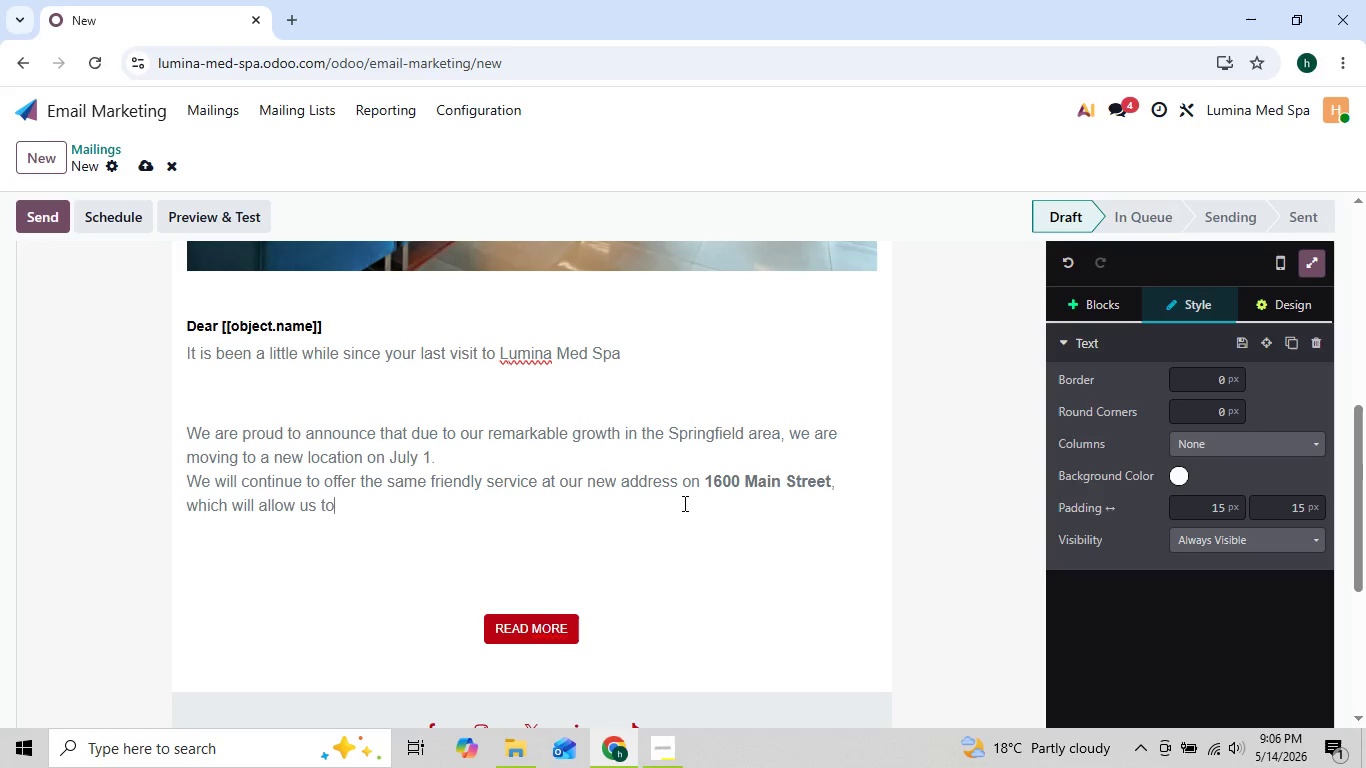 
key(Backspace)
 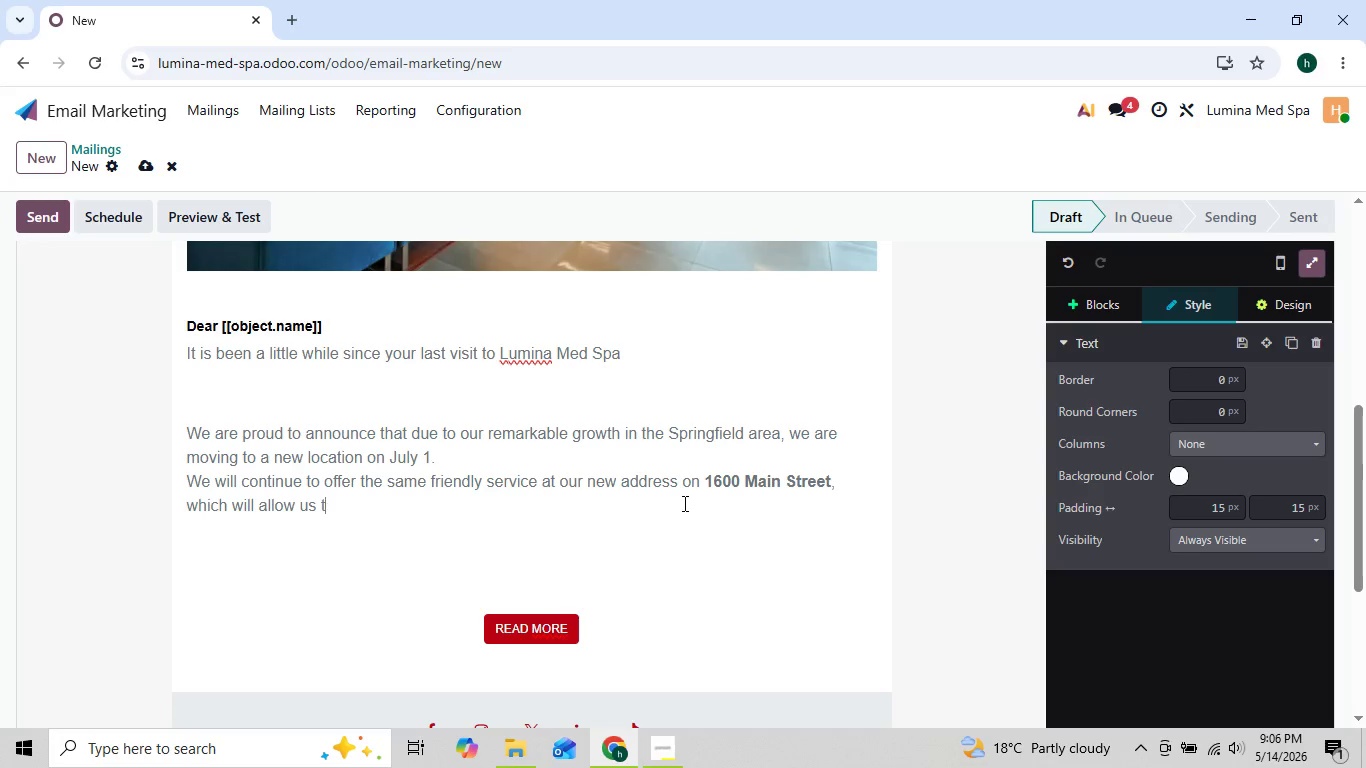 
key(Backspace)
 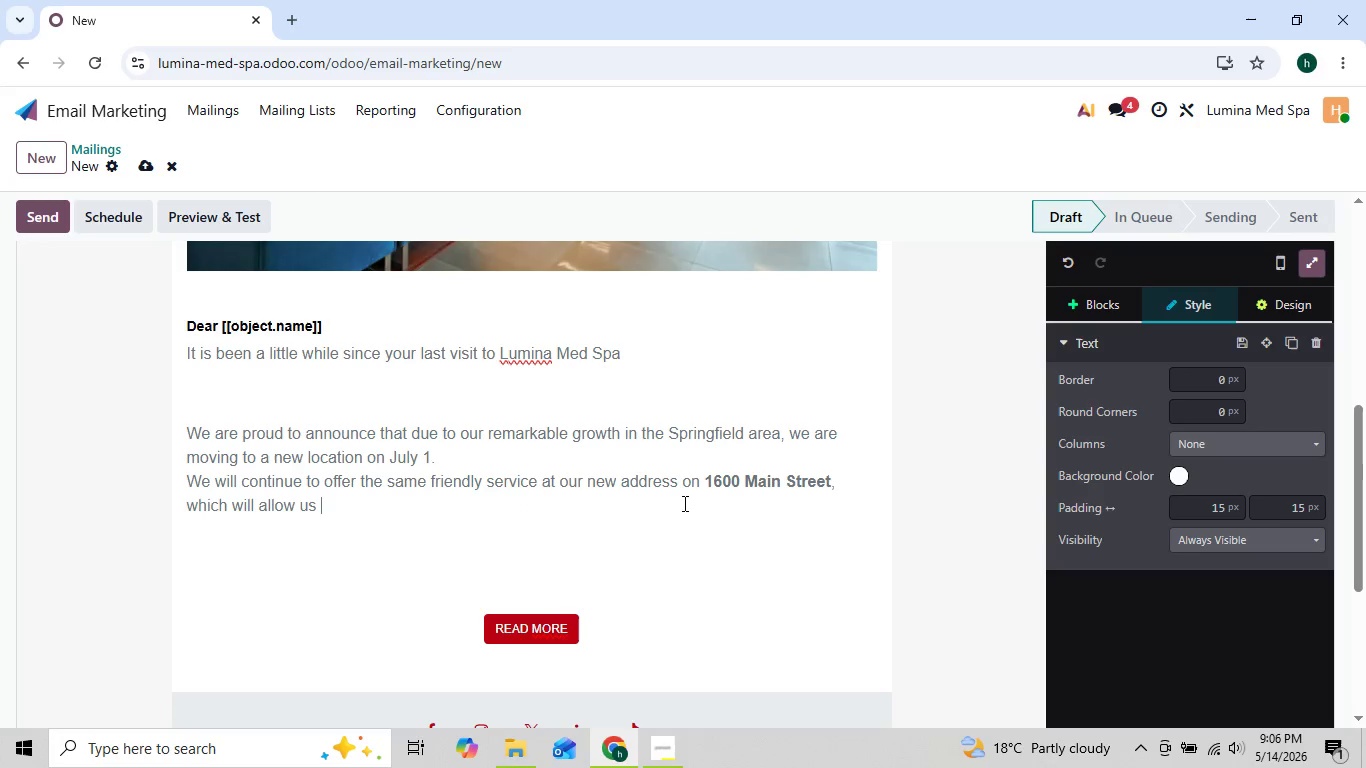 
key(Backspace)
 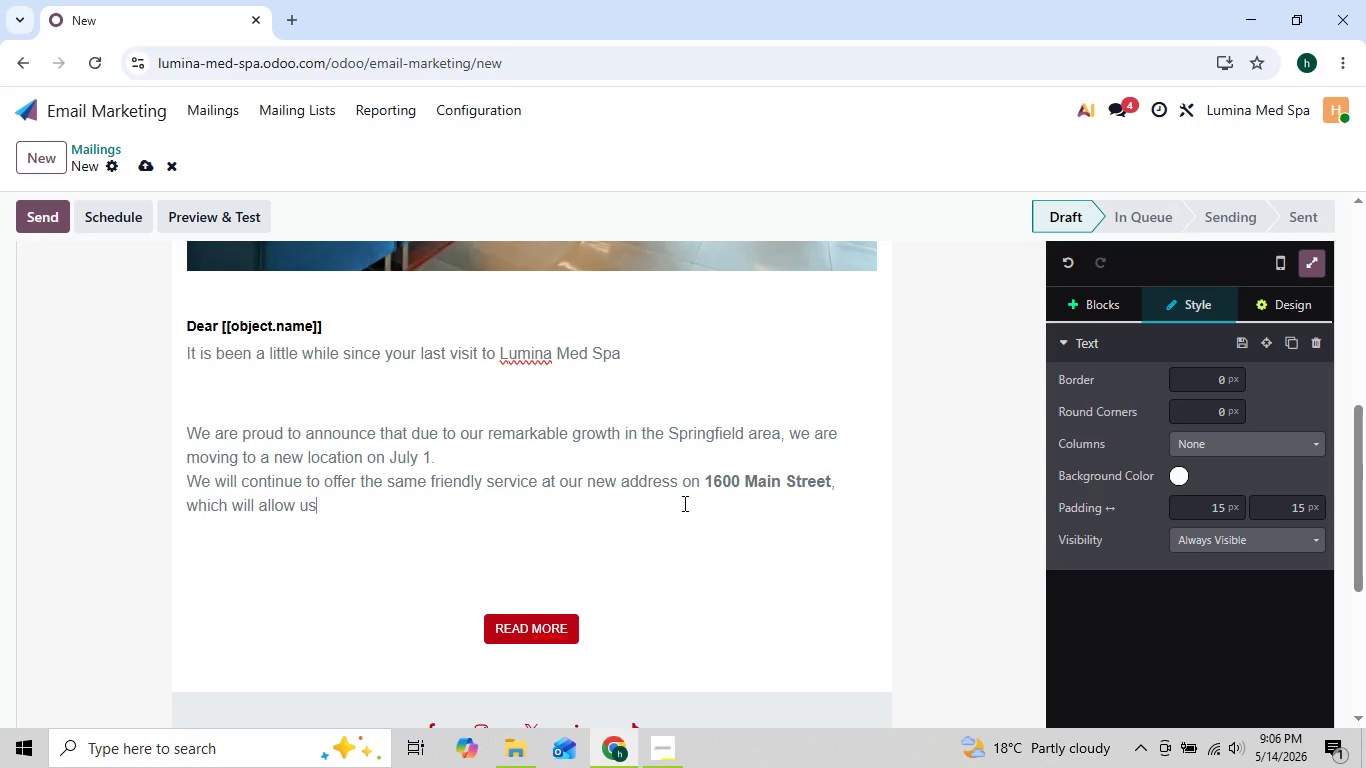 
key(Backspace)
 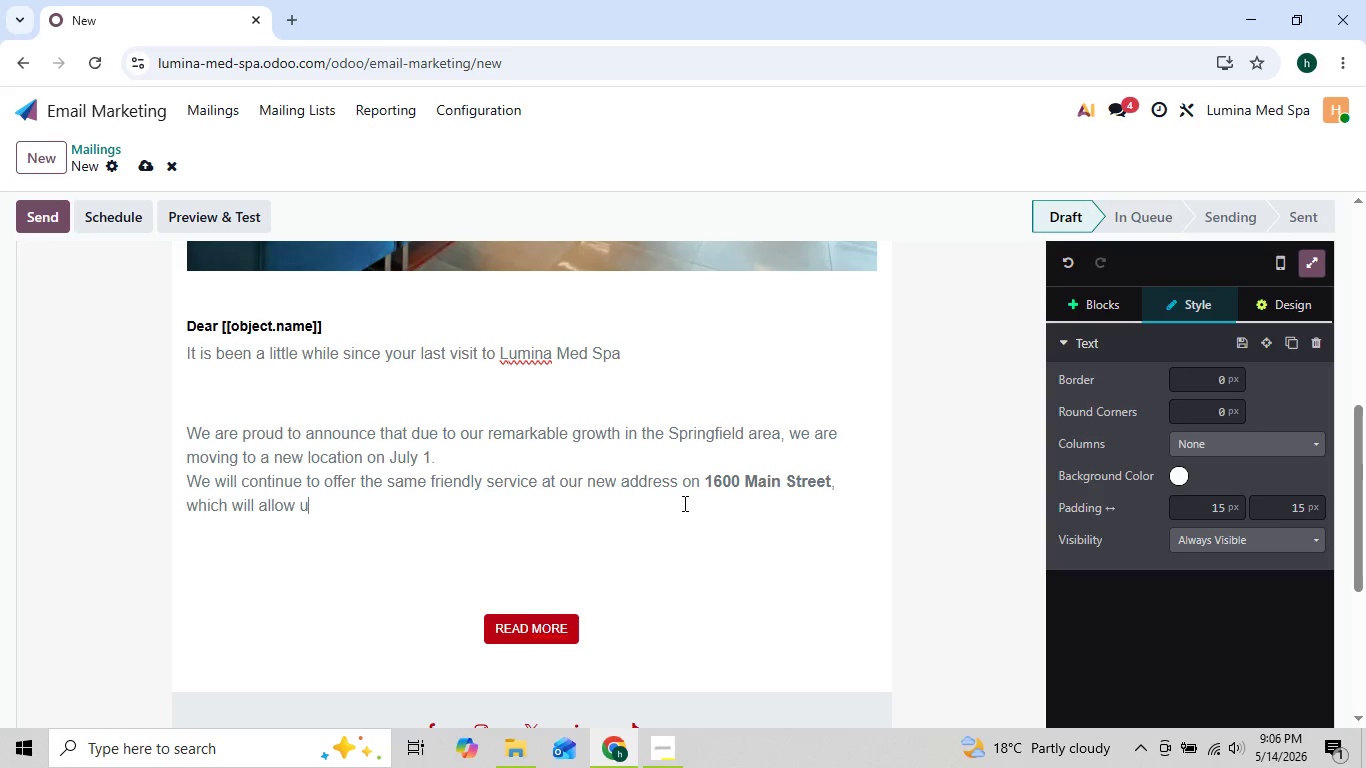 
key(Backspace)
 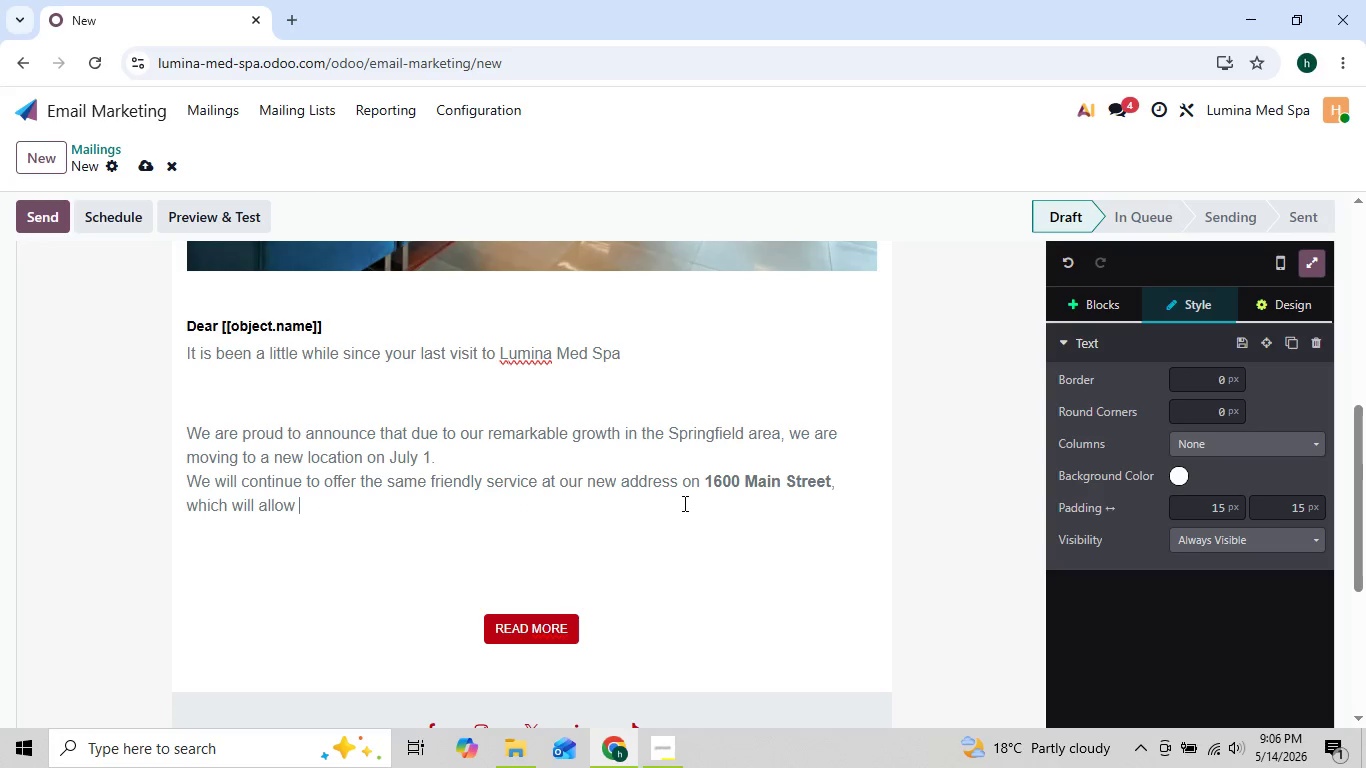 
key(Backspace)
 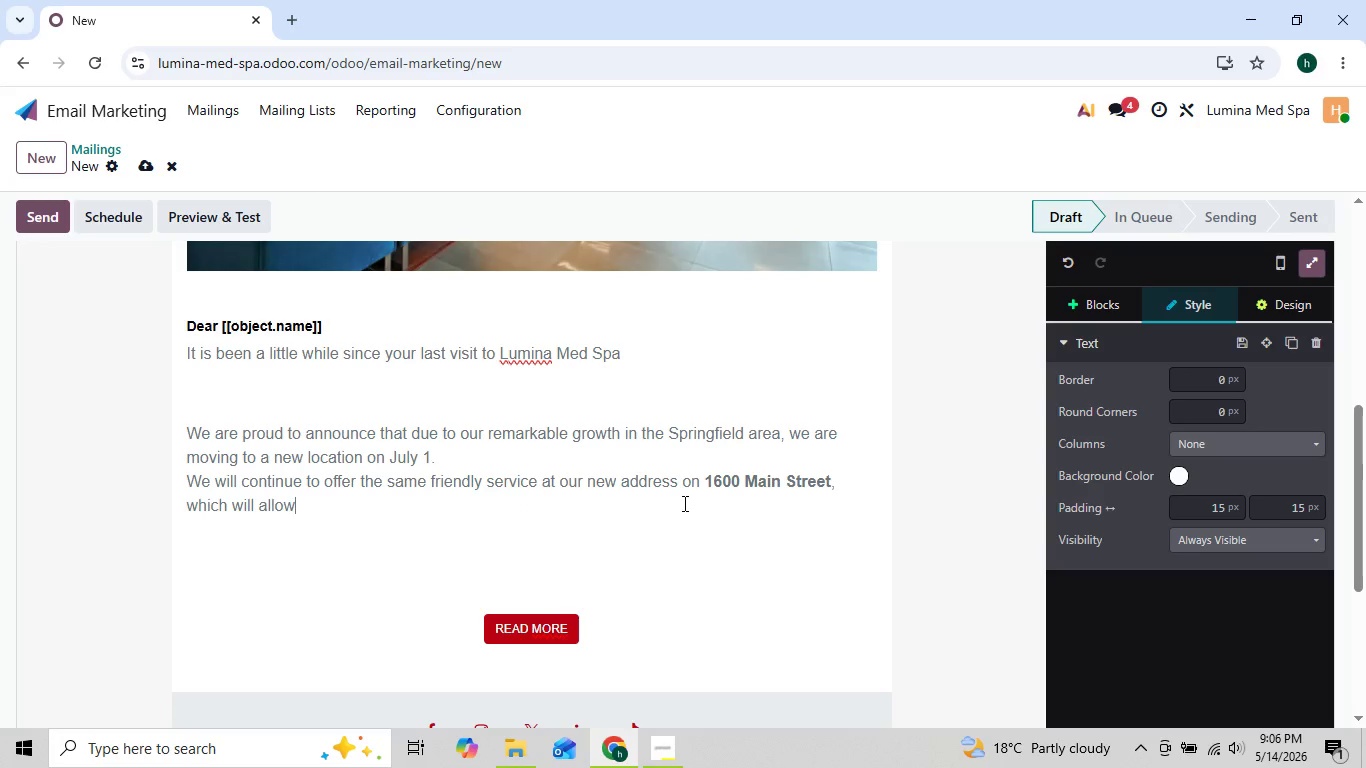 
key(Backspace)
 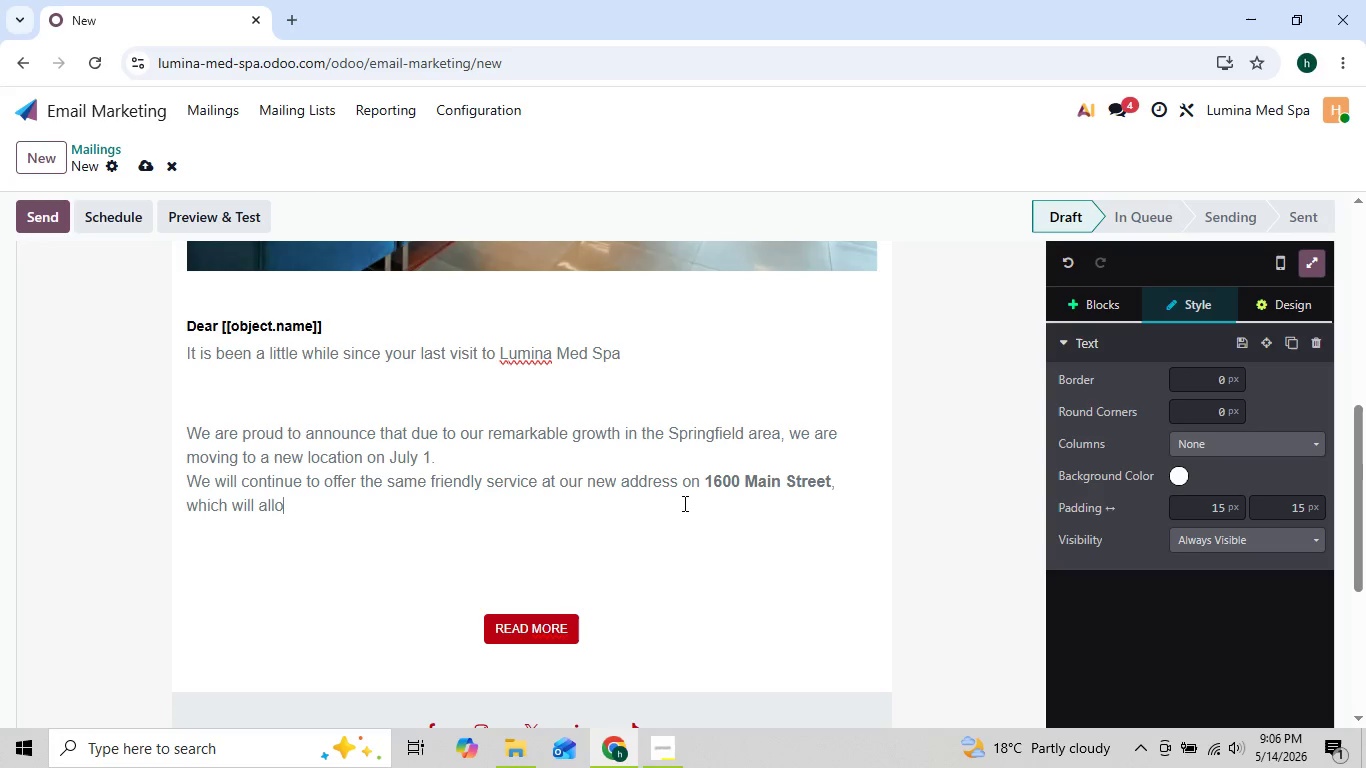 
key(Backspace)
 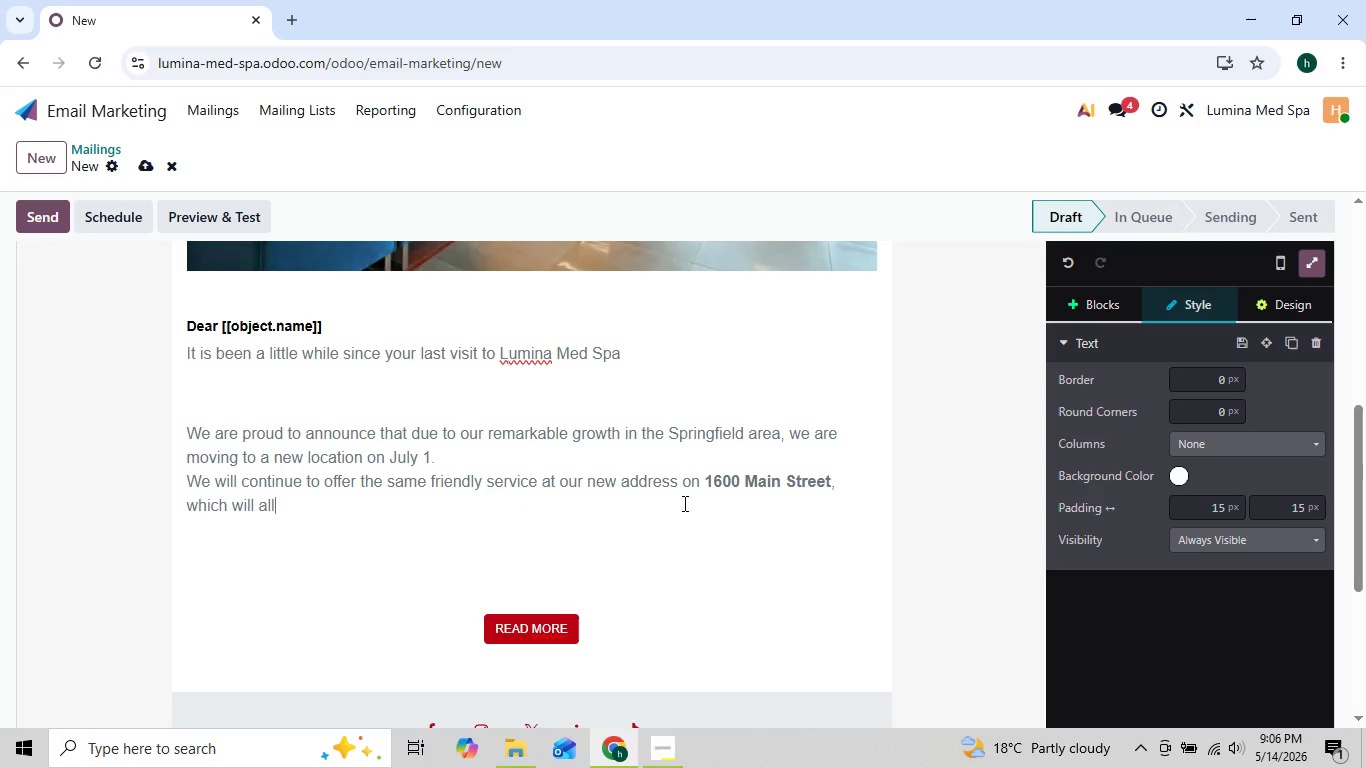 
key(Backspace)
 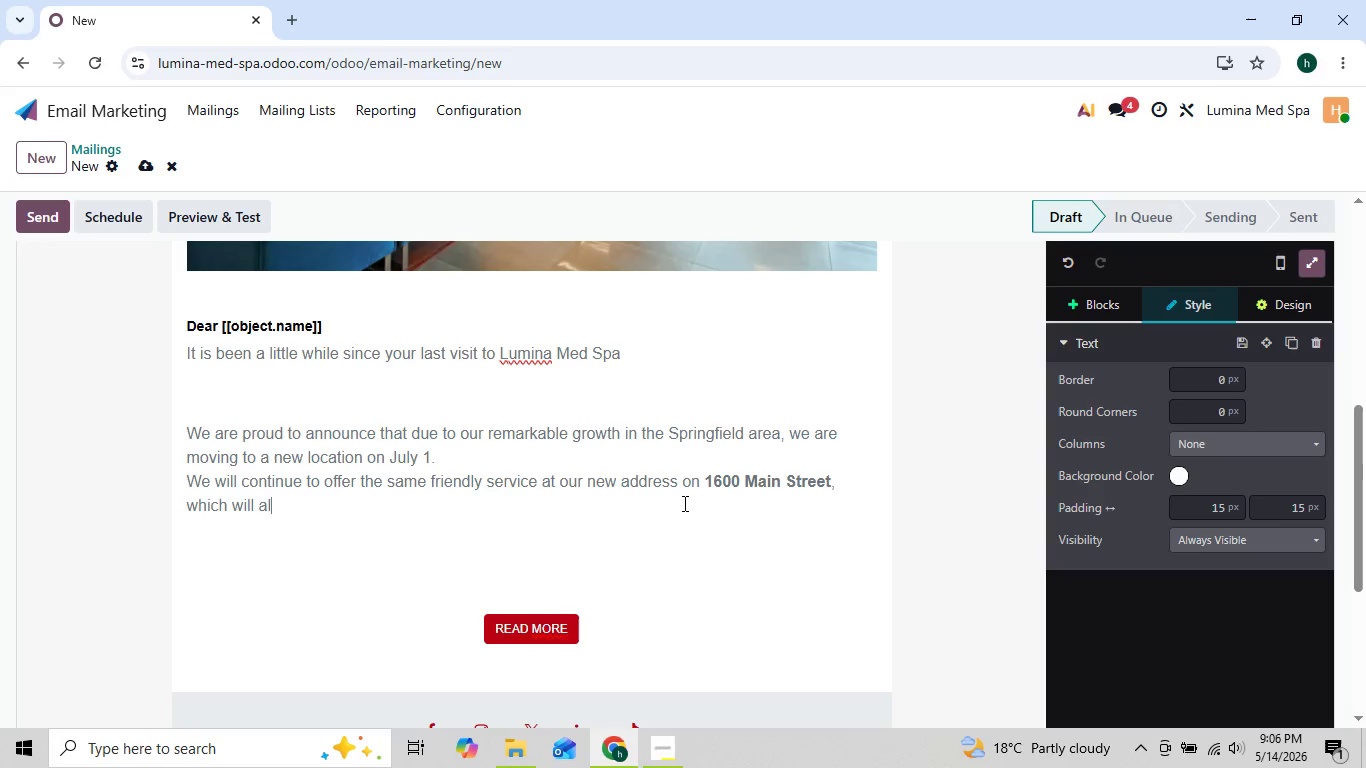 
key(Backspace)
 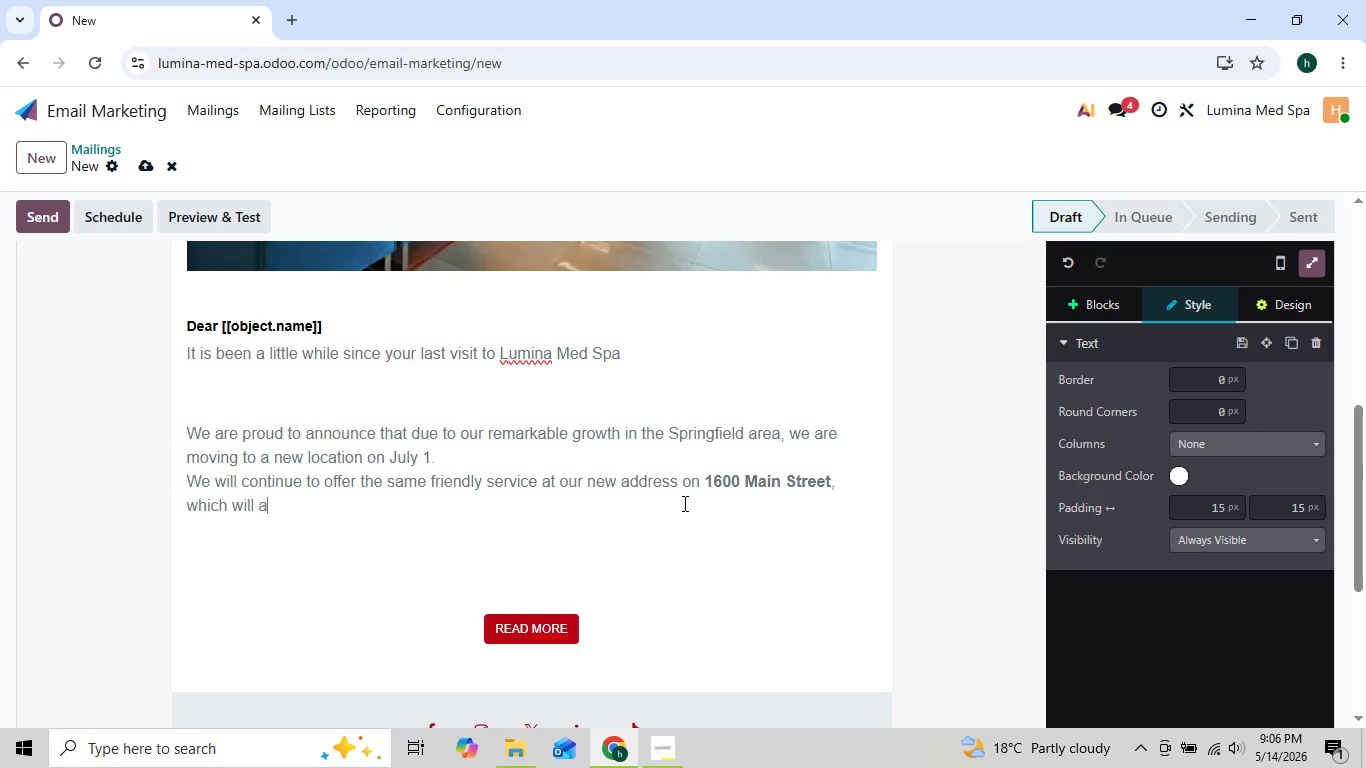 
key(Backspace)
 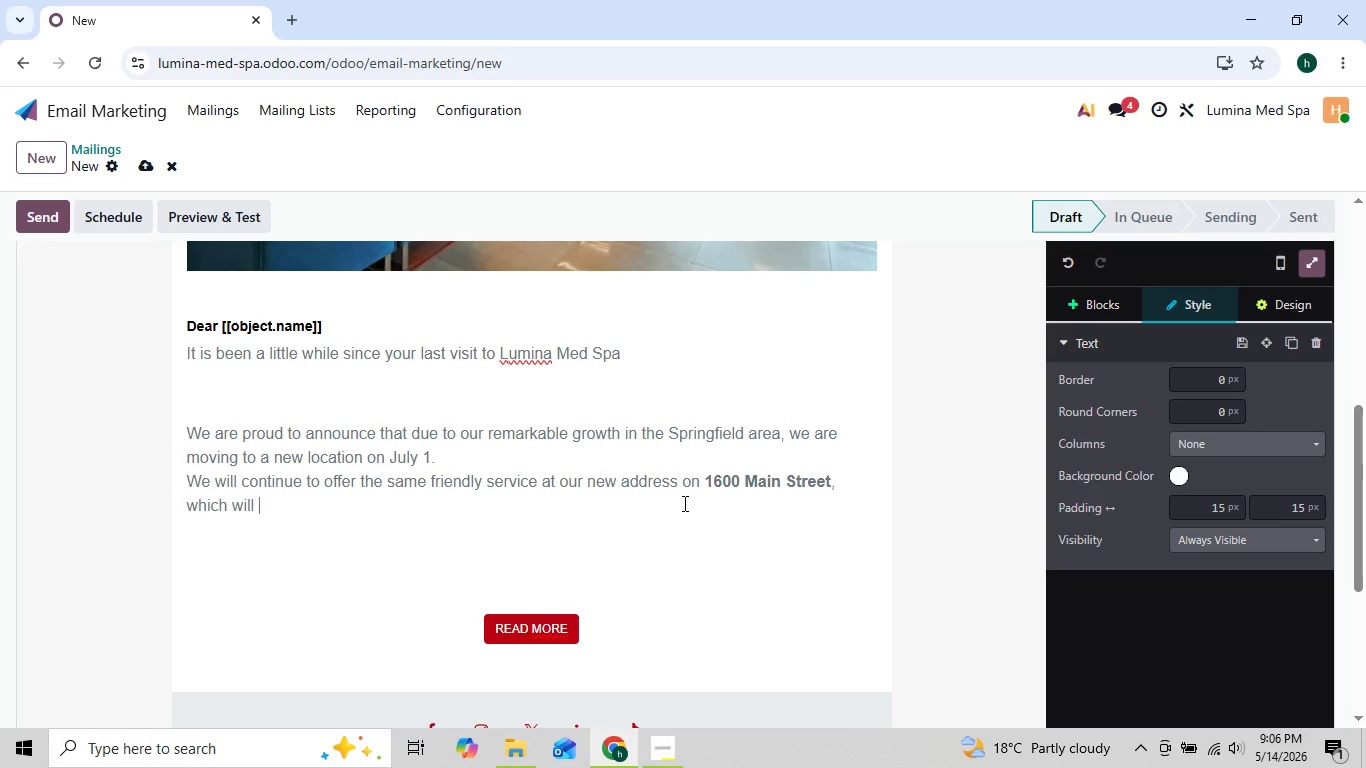 
key(Backspace)
 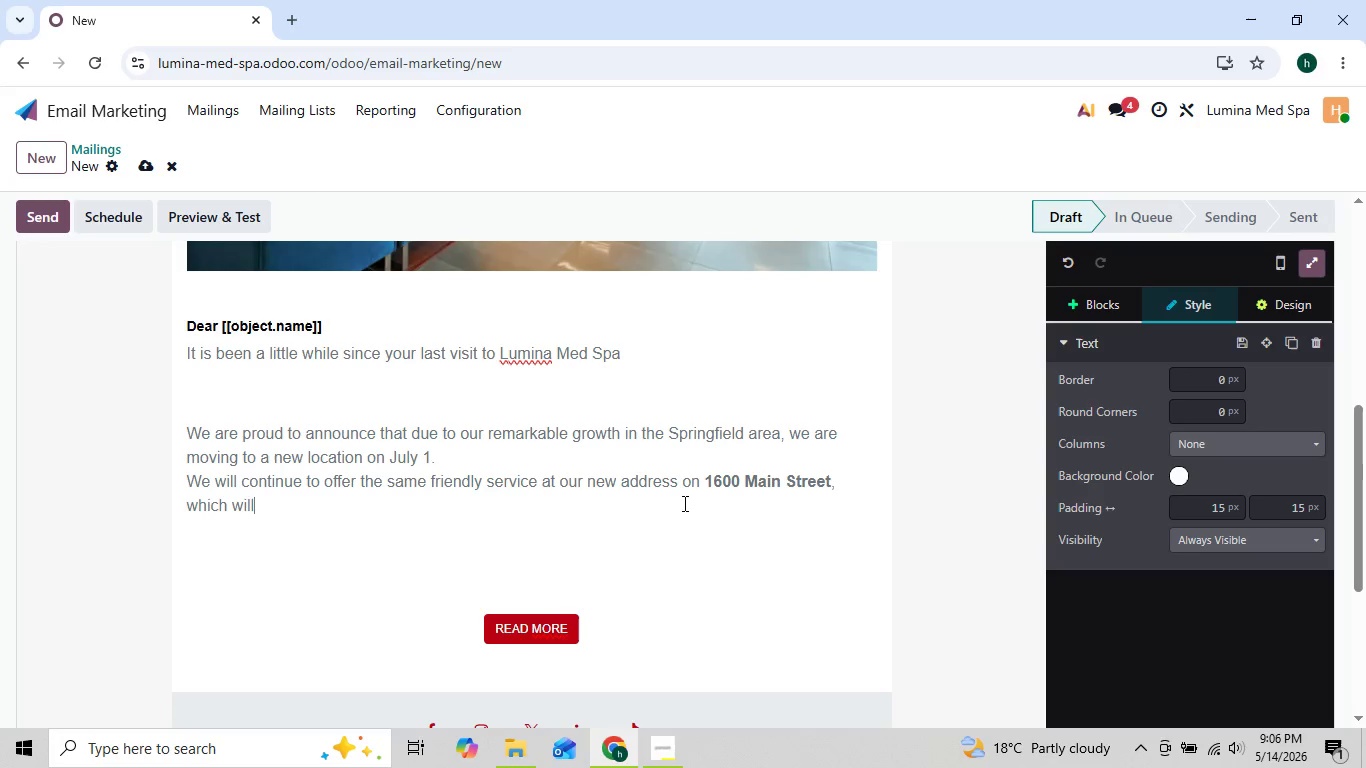 
key(Backspace)
 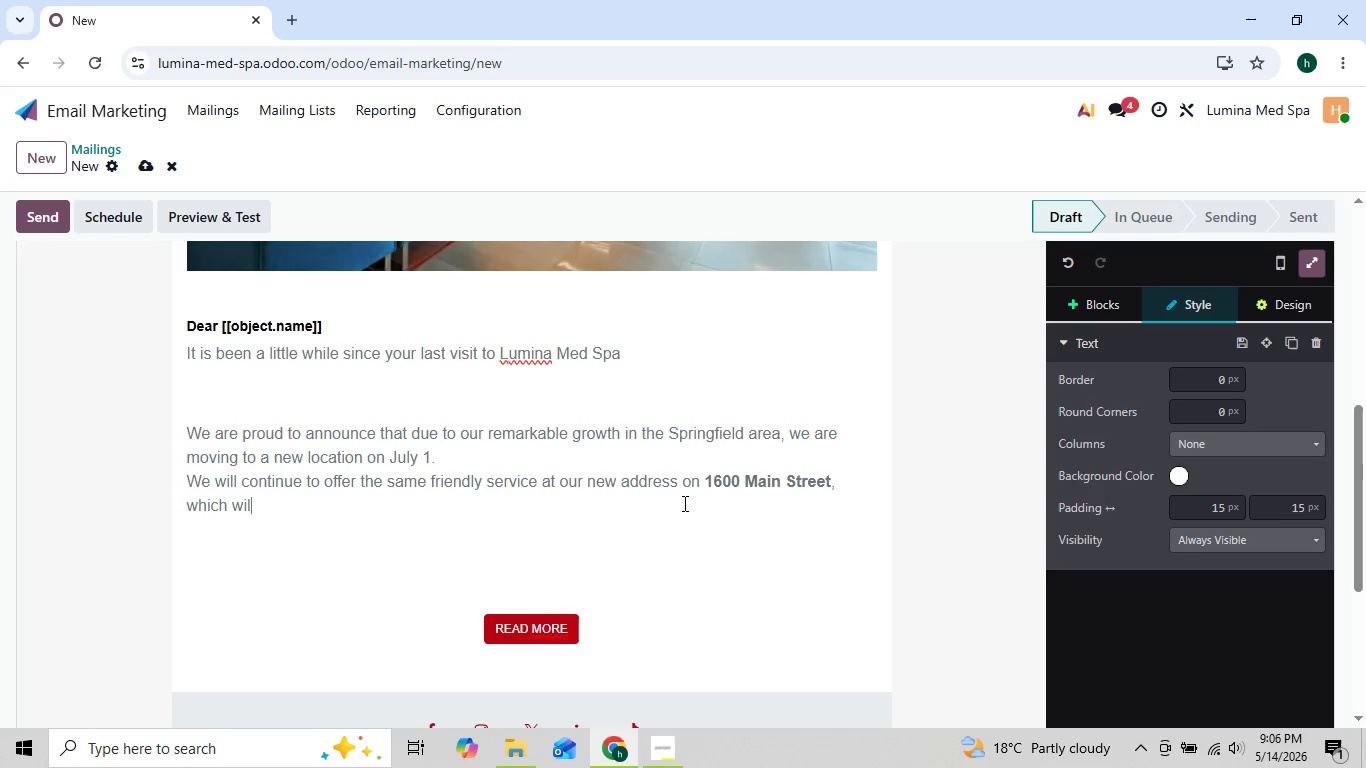 
key(Backspace)
 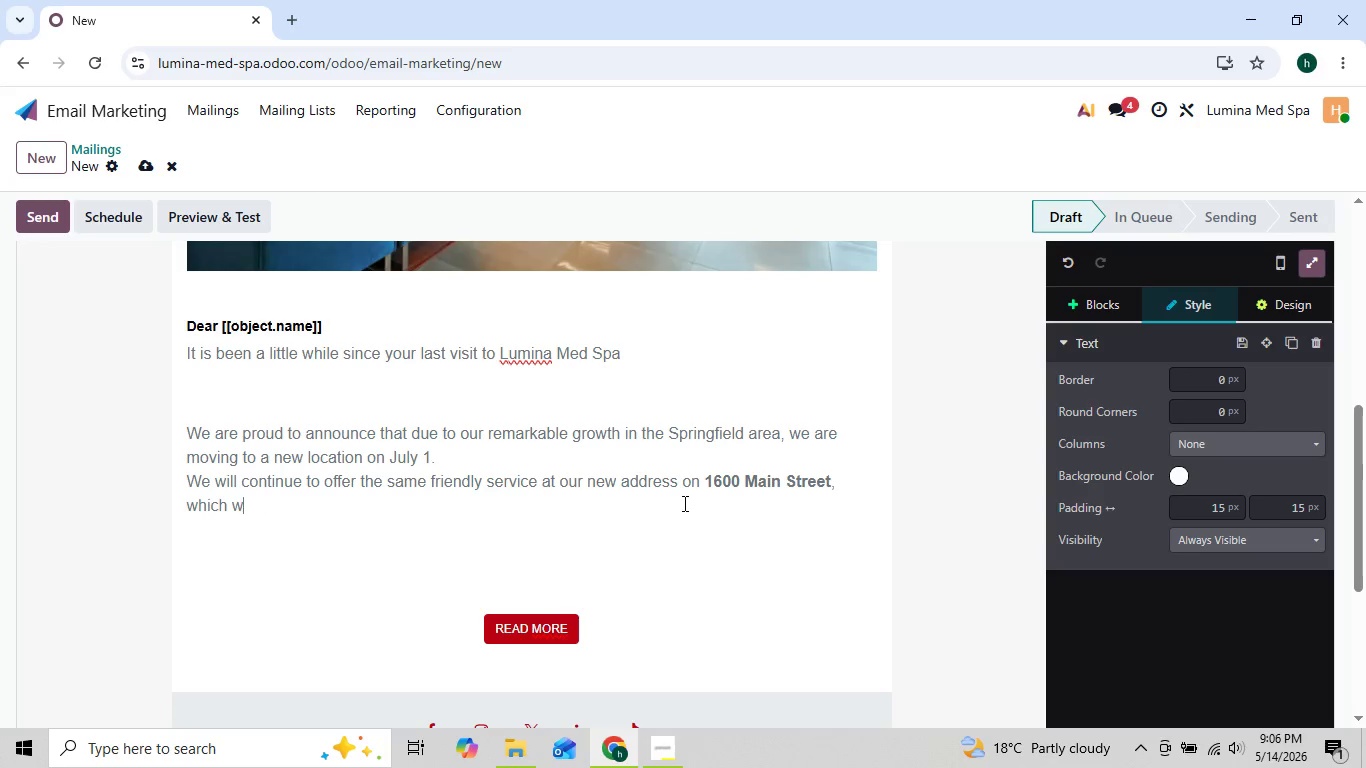 
hold_key(key=Backspace, duration=0.89)
 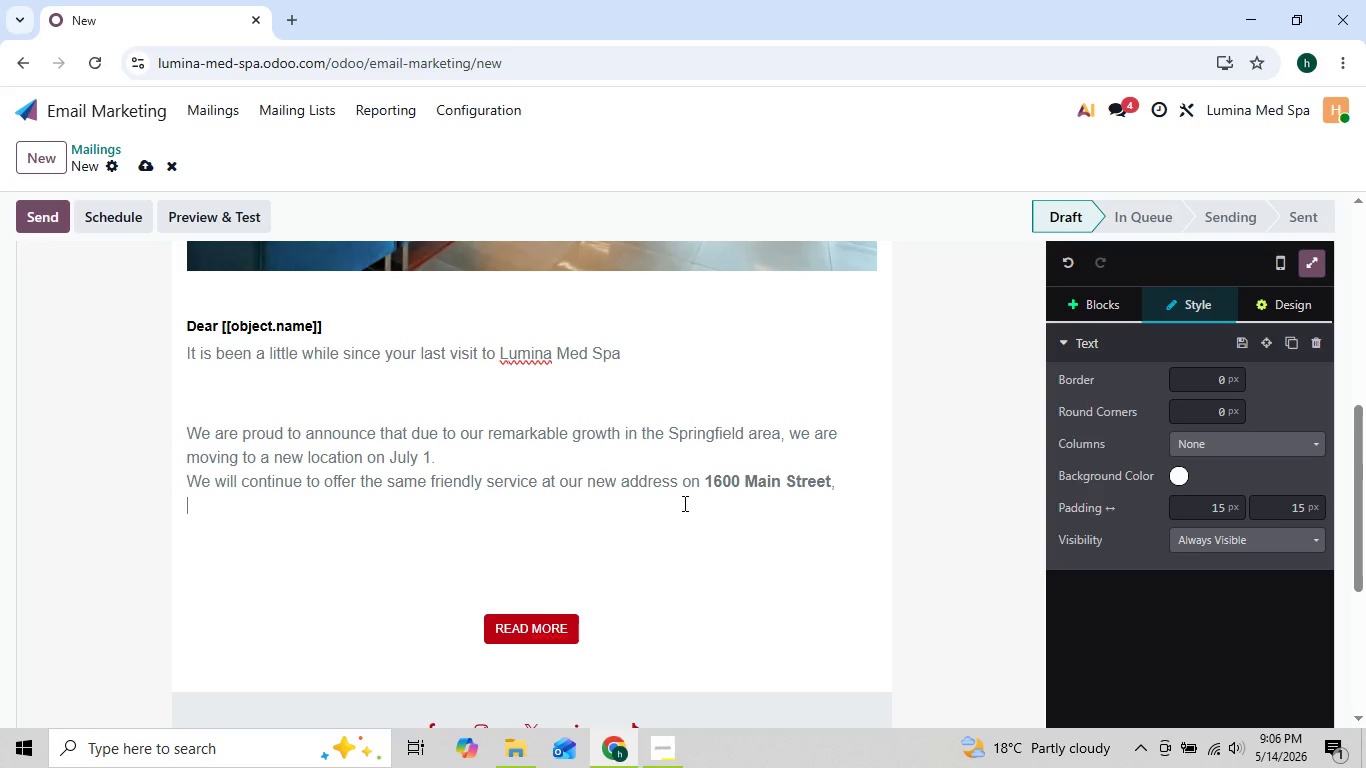 
key(Backspace)
 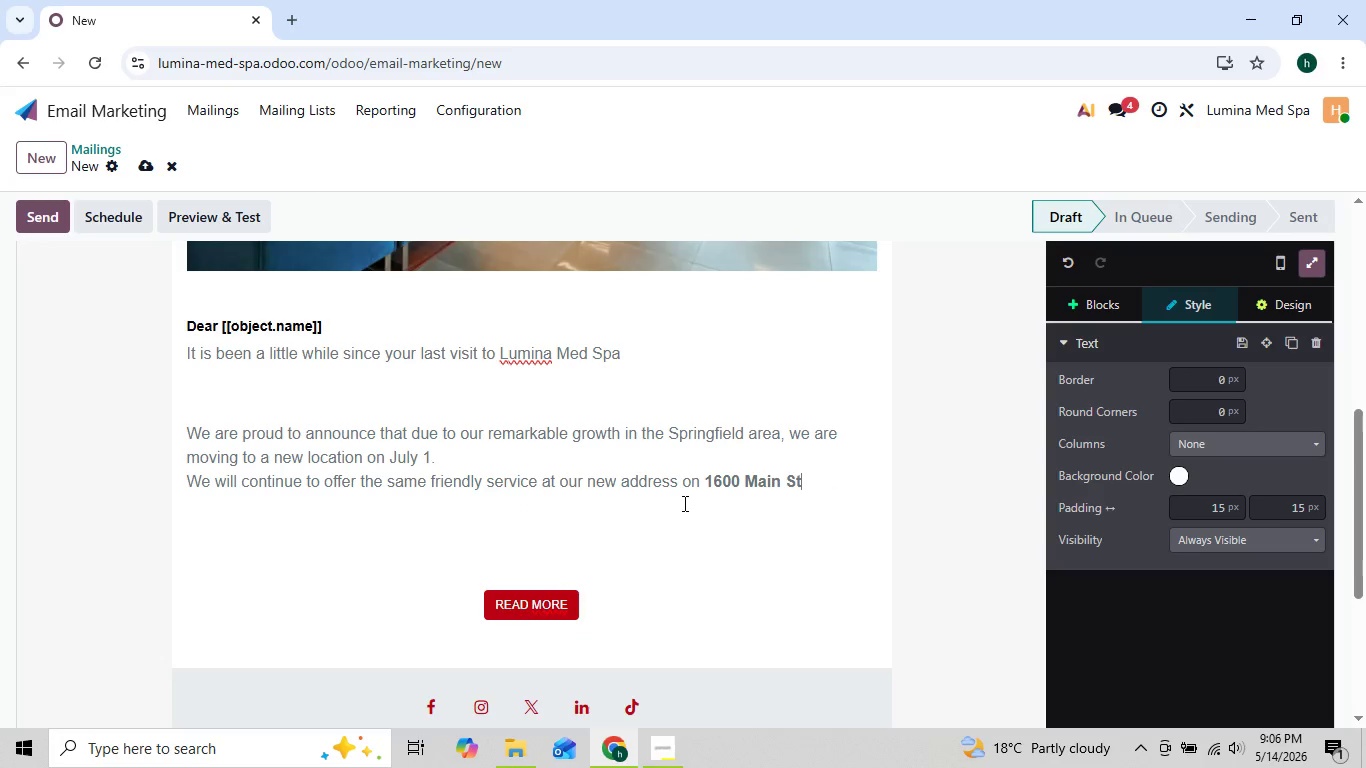 
key(Backspace)
 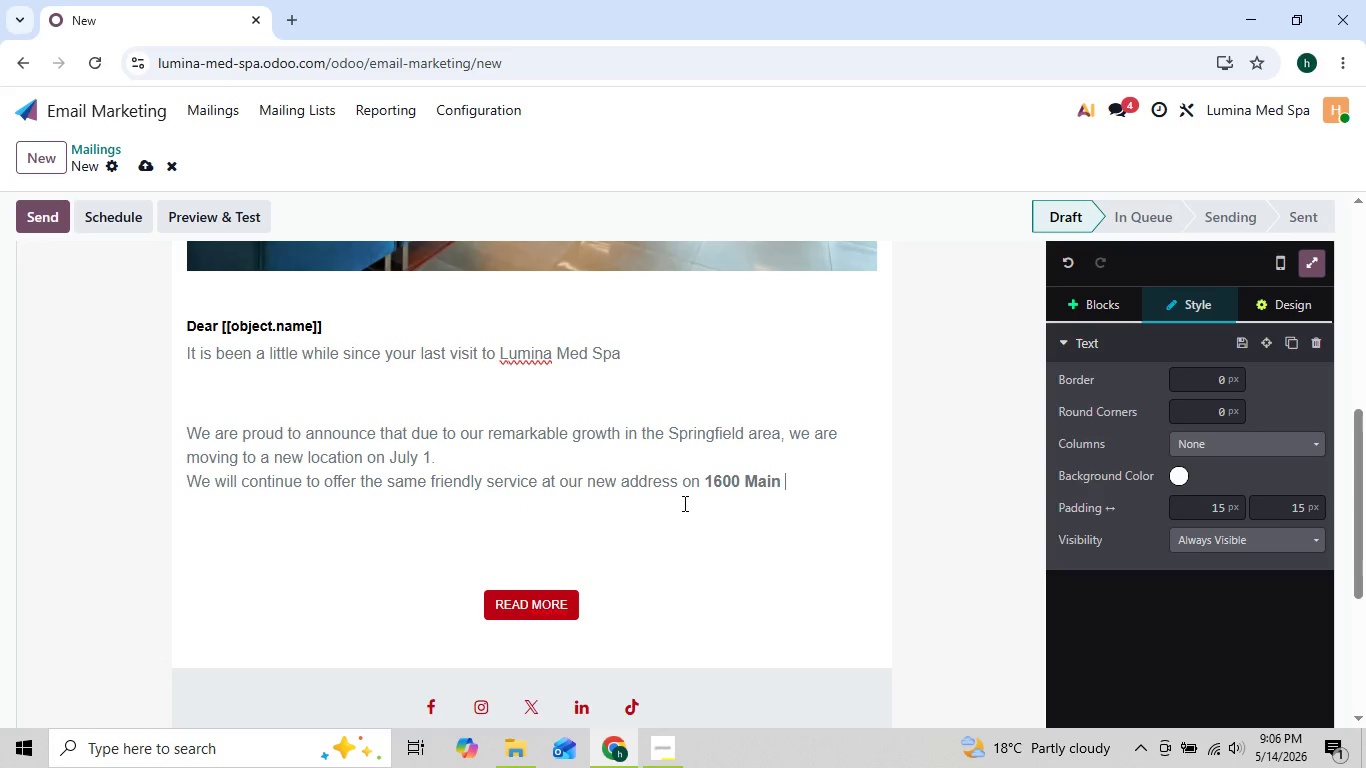 
key(Backspace)
 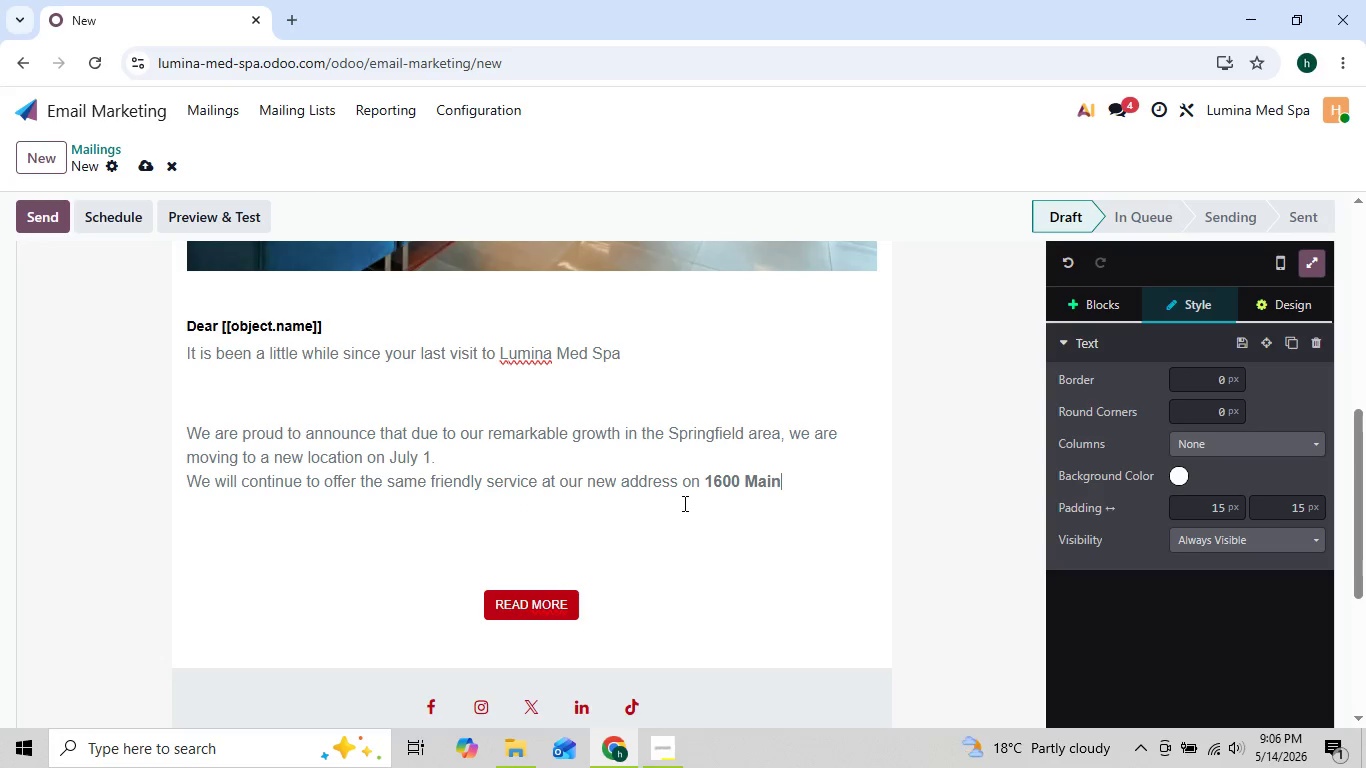 
key(Backspace)
 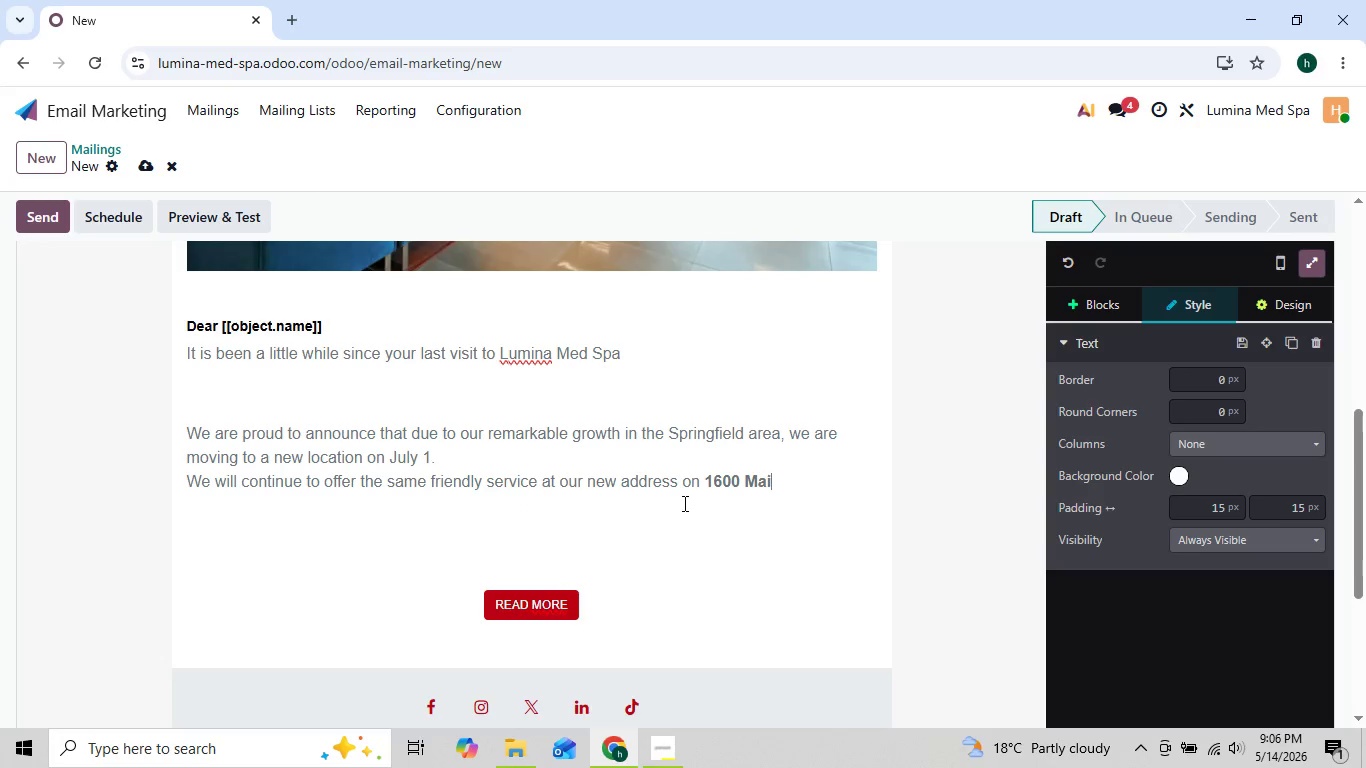 
key(Backspace)
 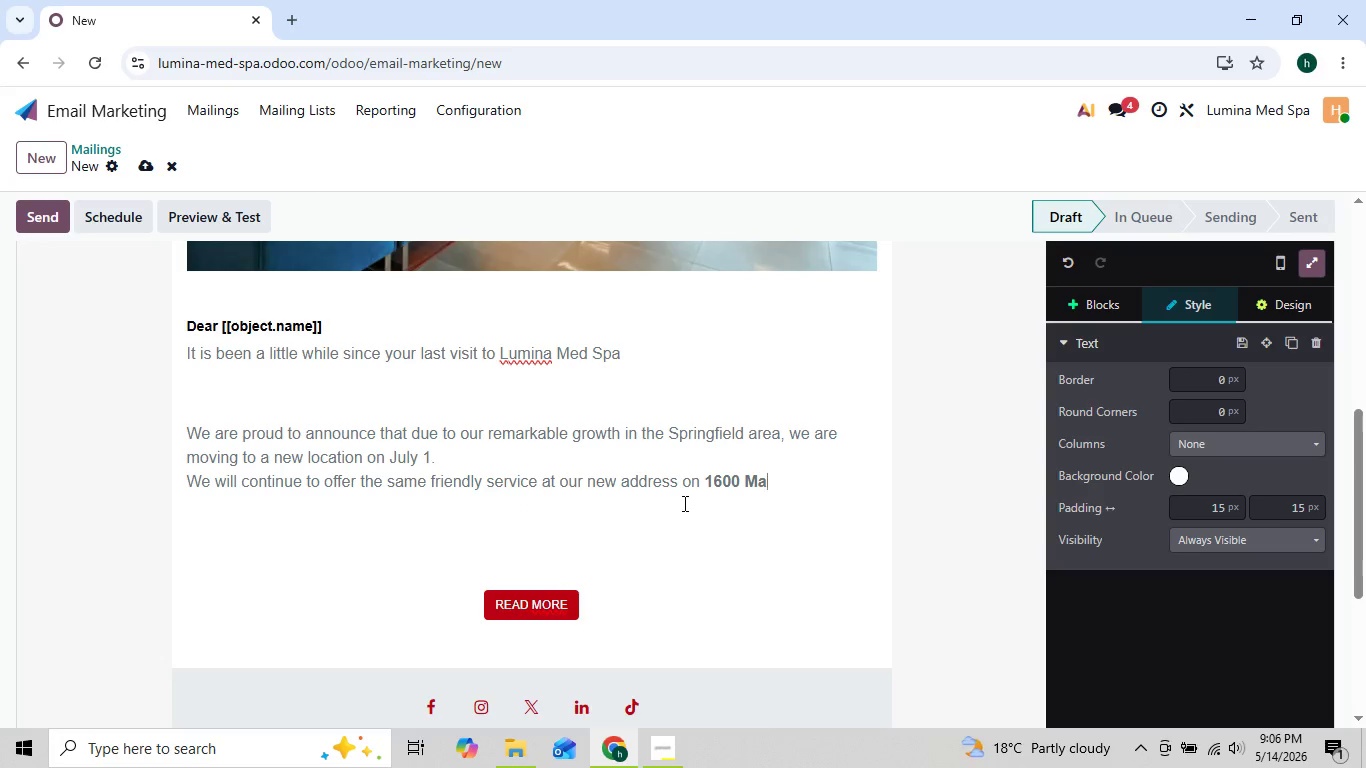 
key(Backspace)
 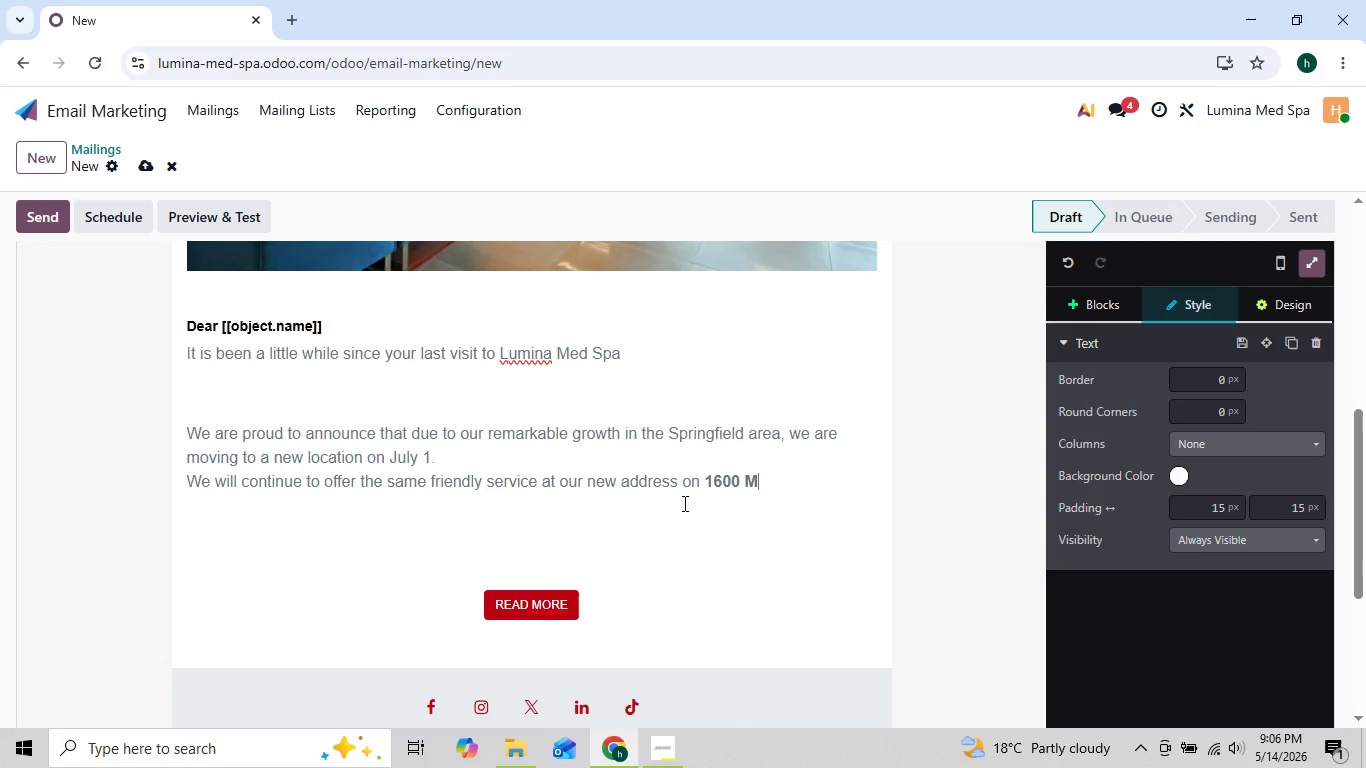 
key(Backspace)
 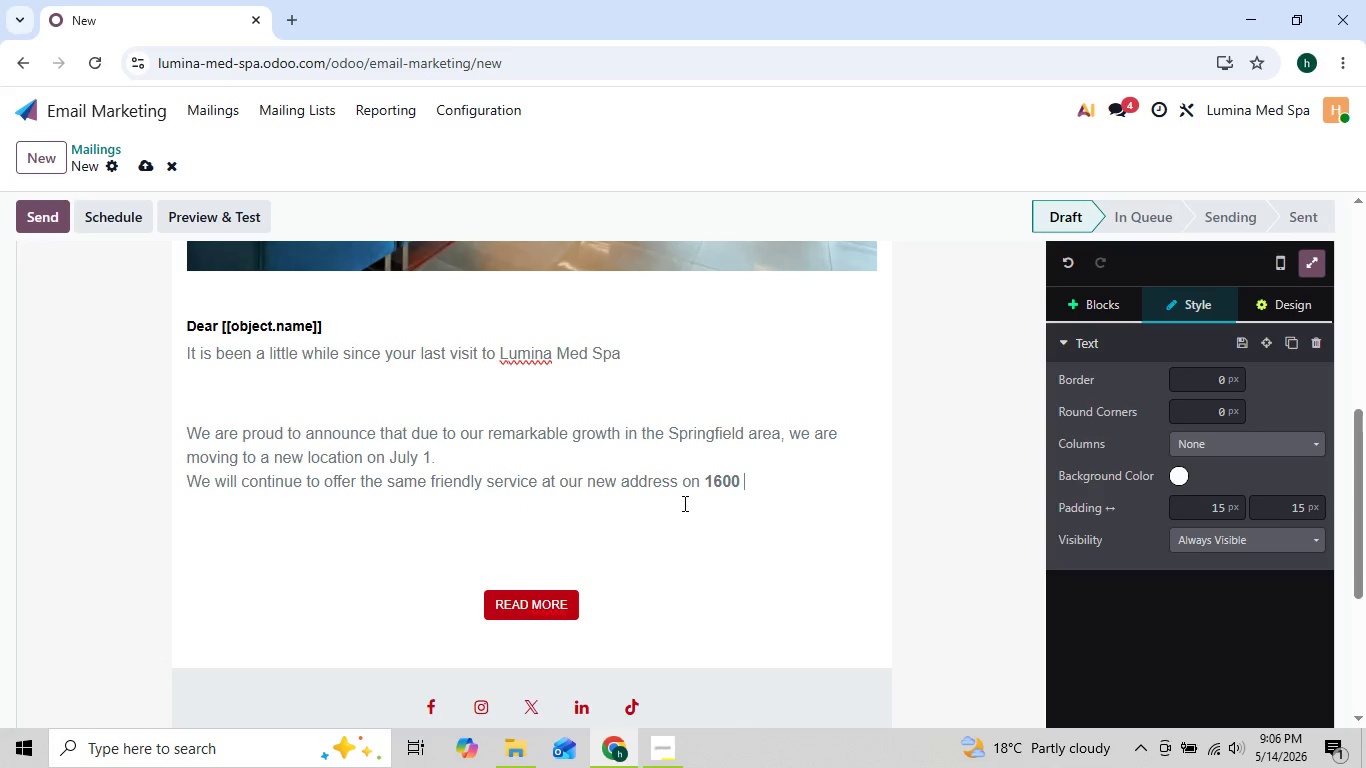 
key(Backspace)
 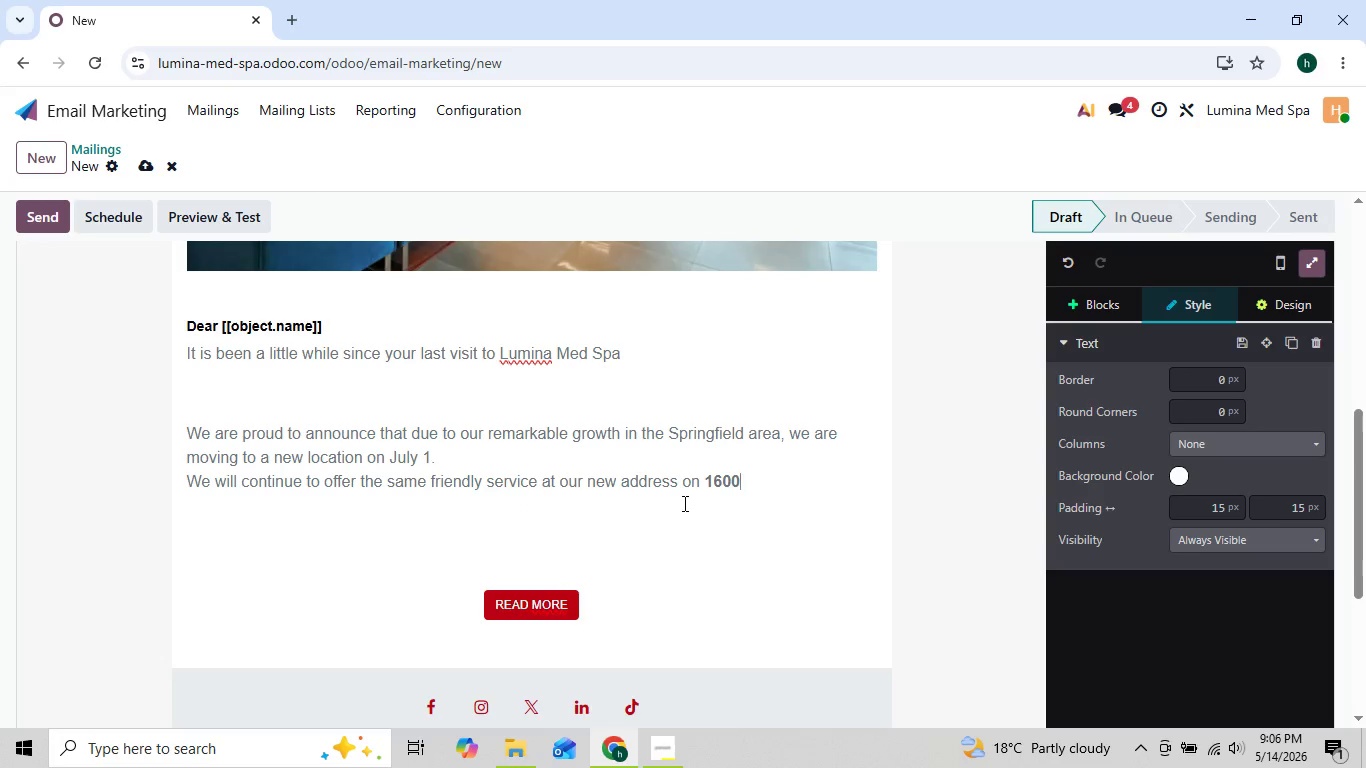 
key(Backspace)
 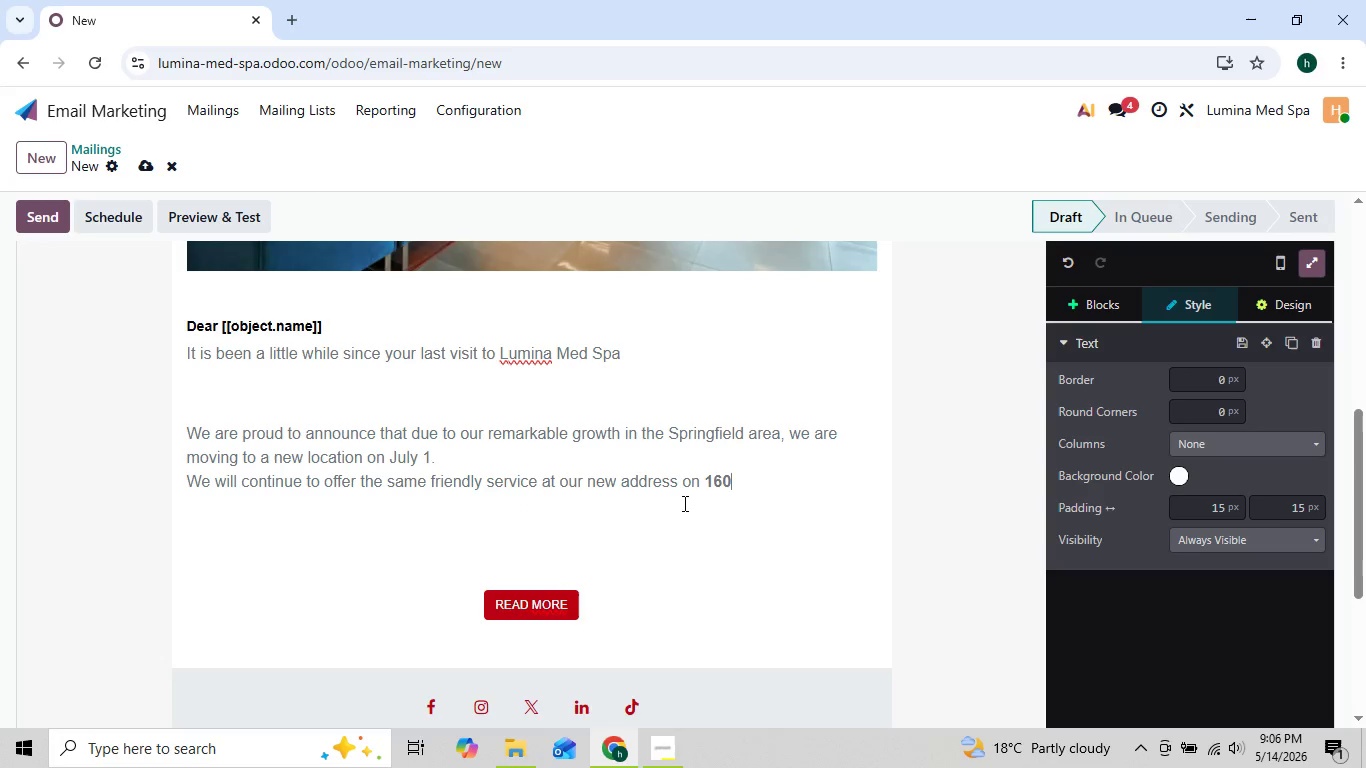 
key(Backspace)
 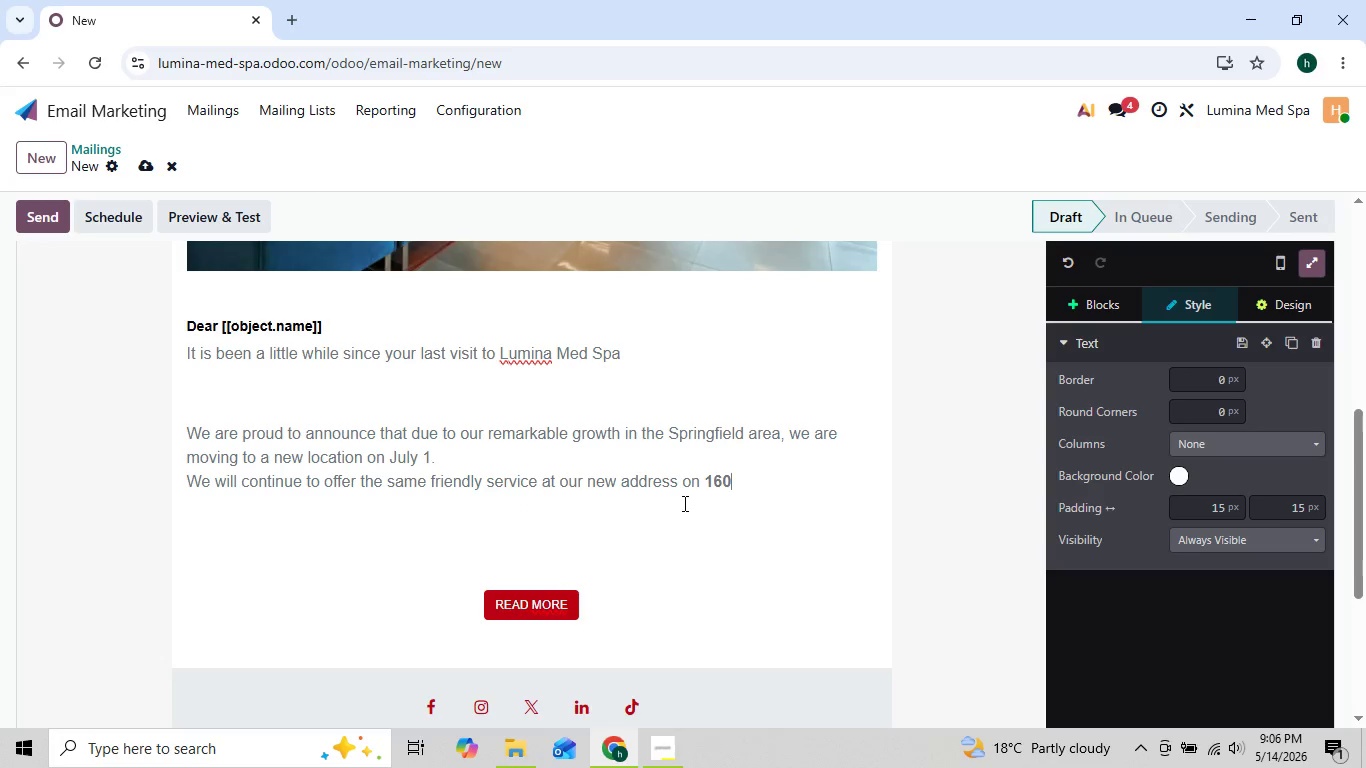 
key(Backspace)
 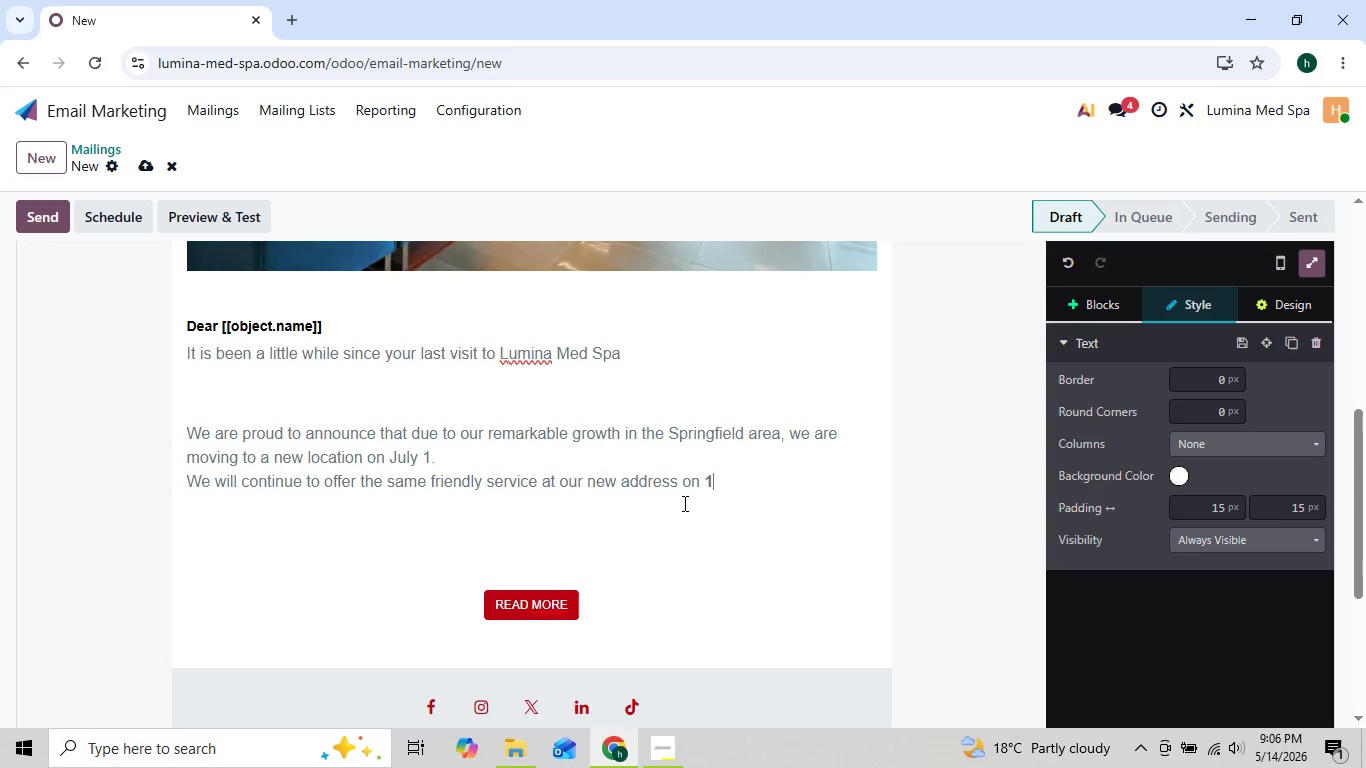 
key(Backspace)
 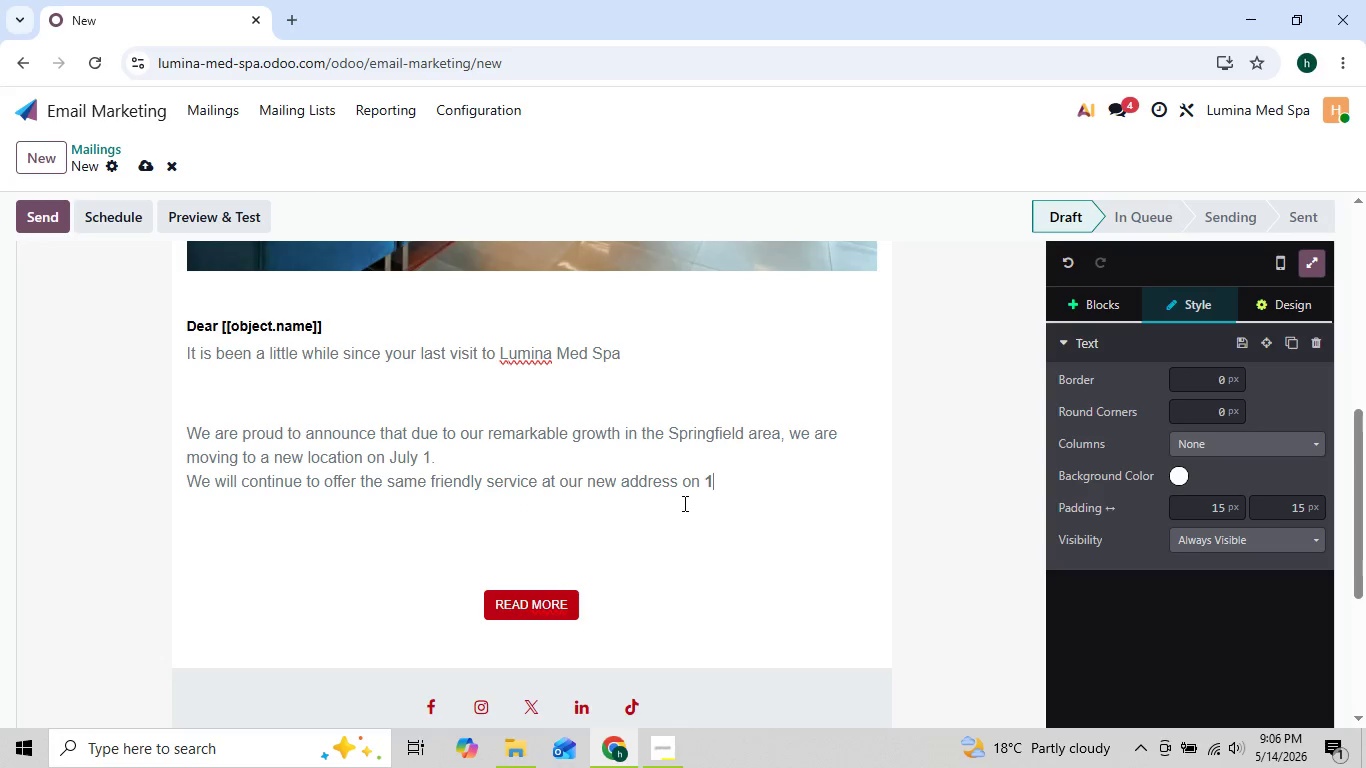 
key(Backspace)
 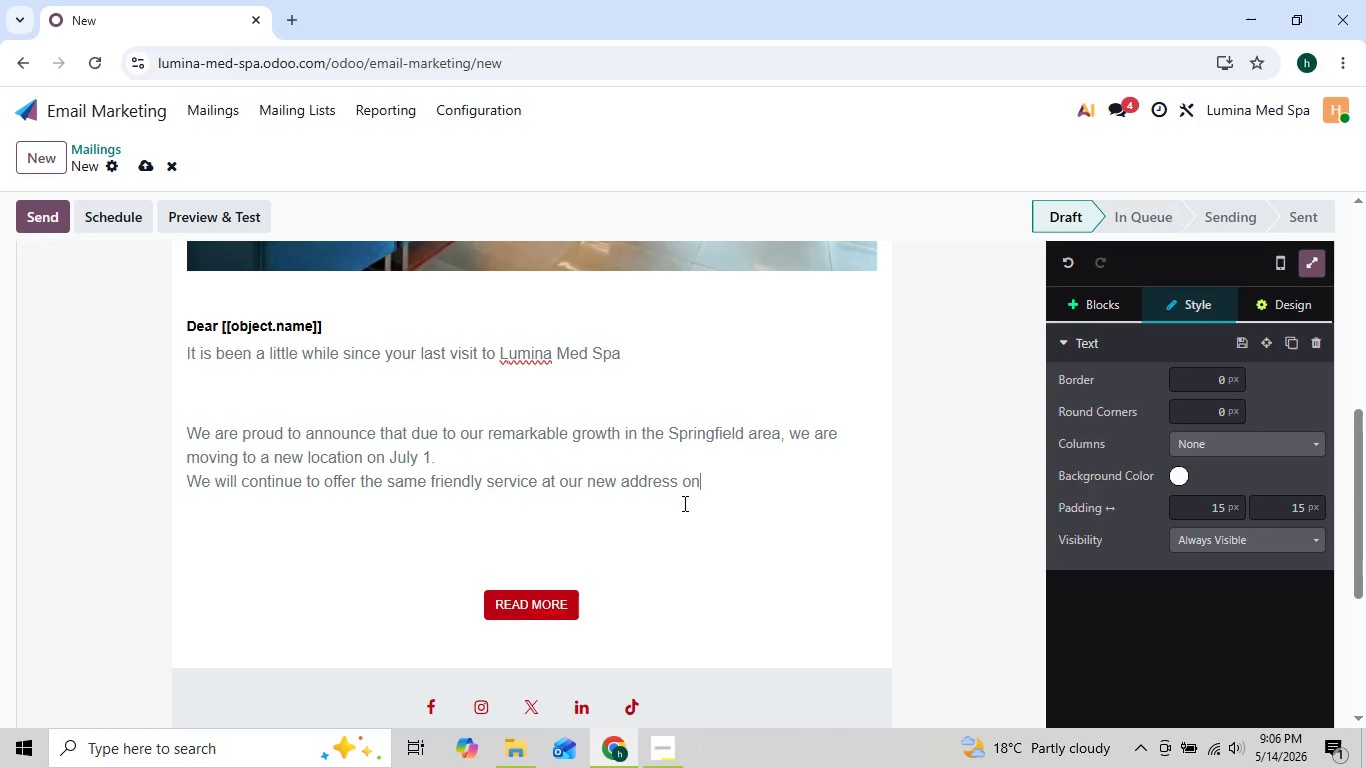 
key(Backspace)
 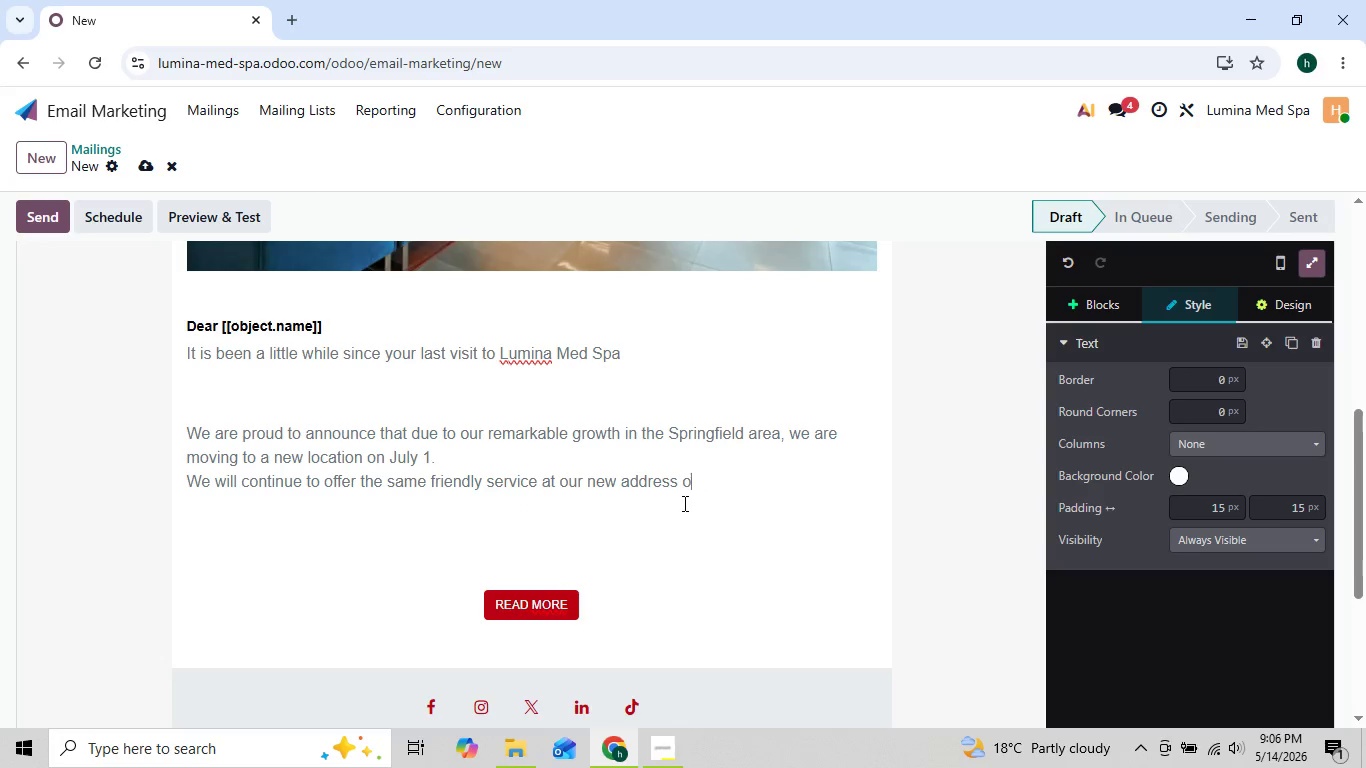 
key(Backspace)
 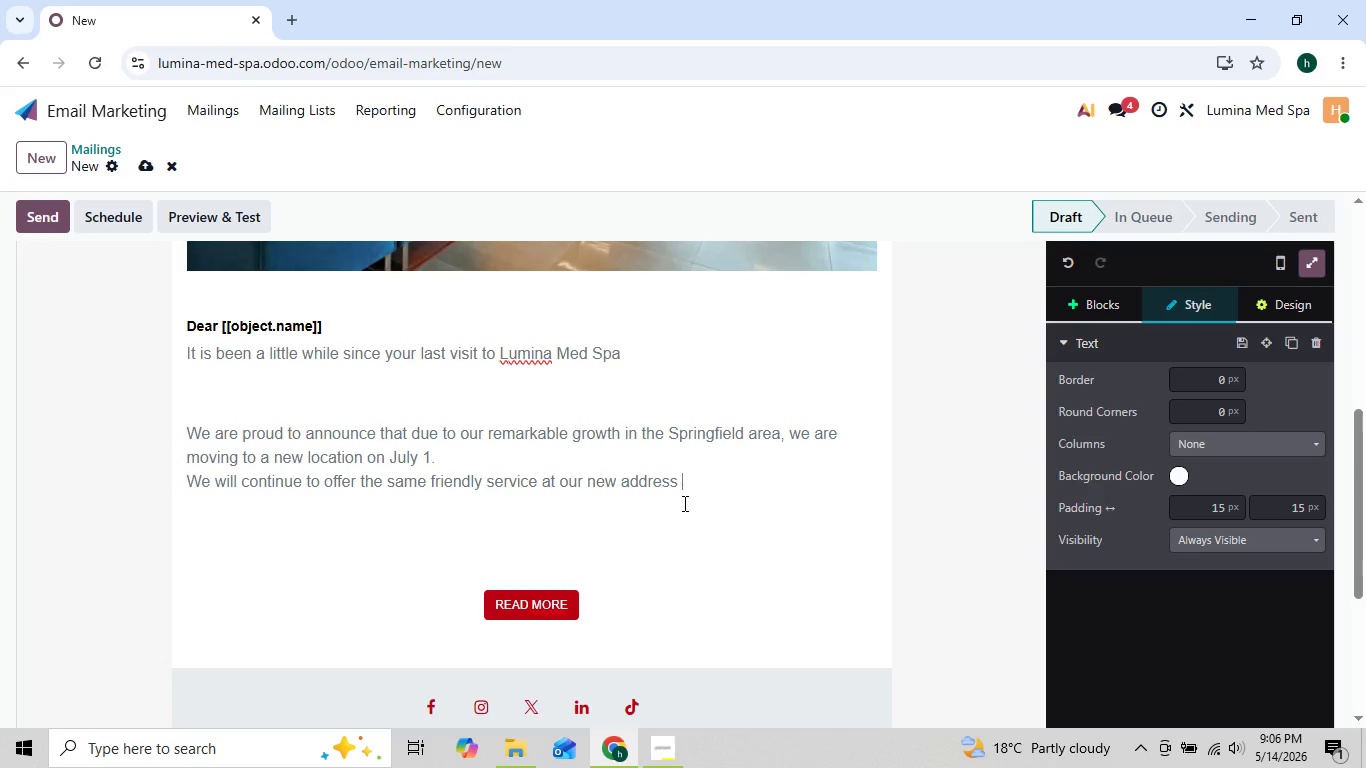 
key(Backspace)
 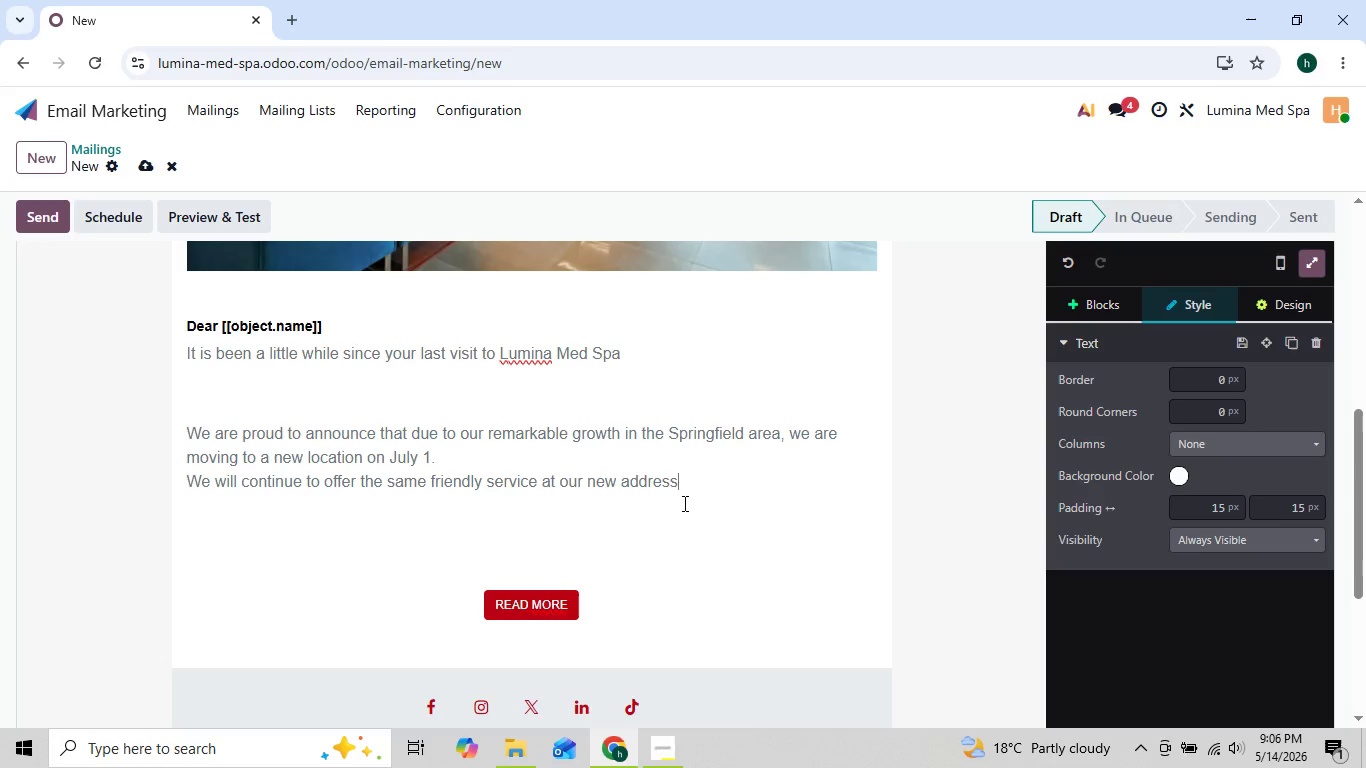 
key(Backspace)
 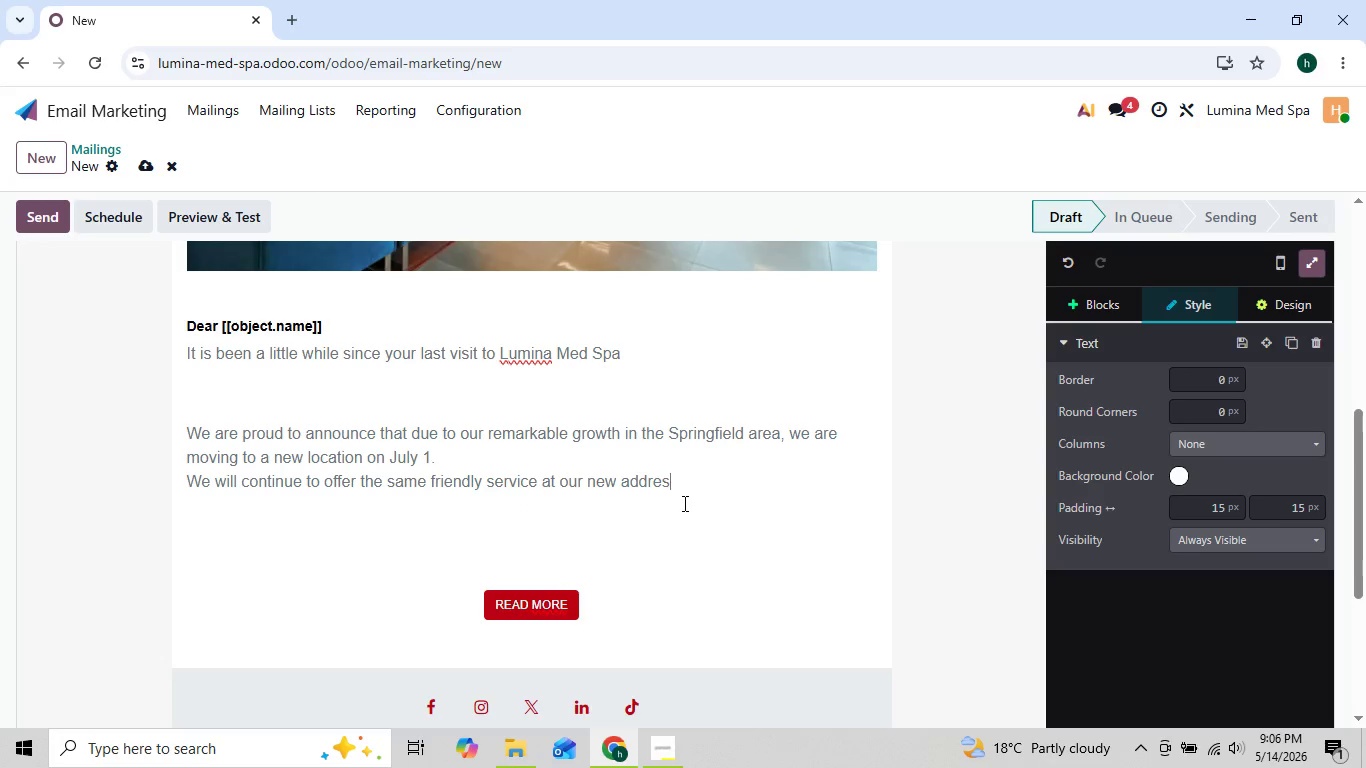 
key(Backspace)
 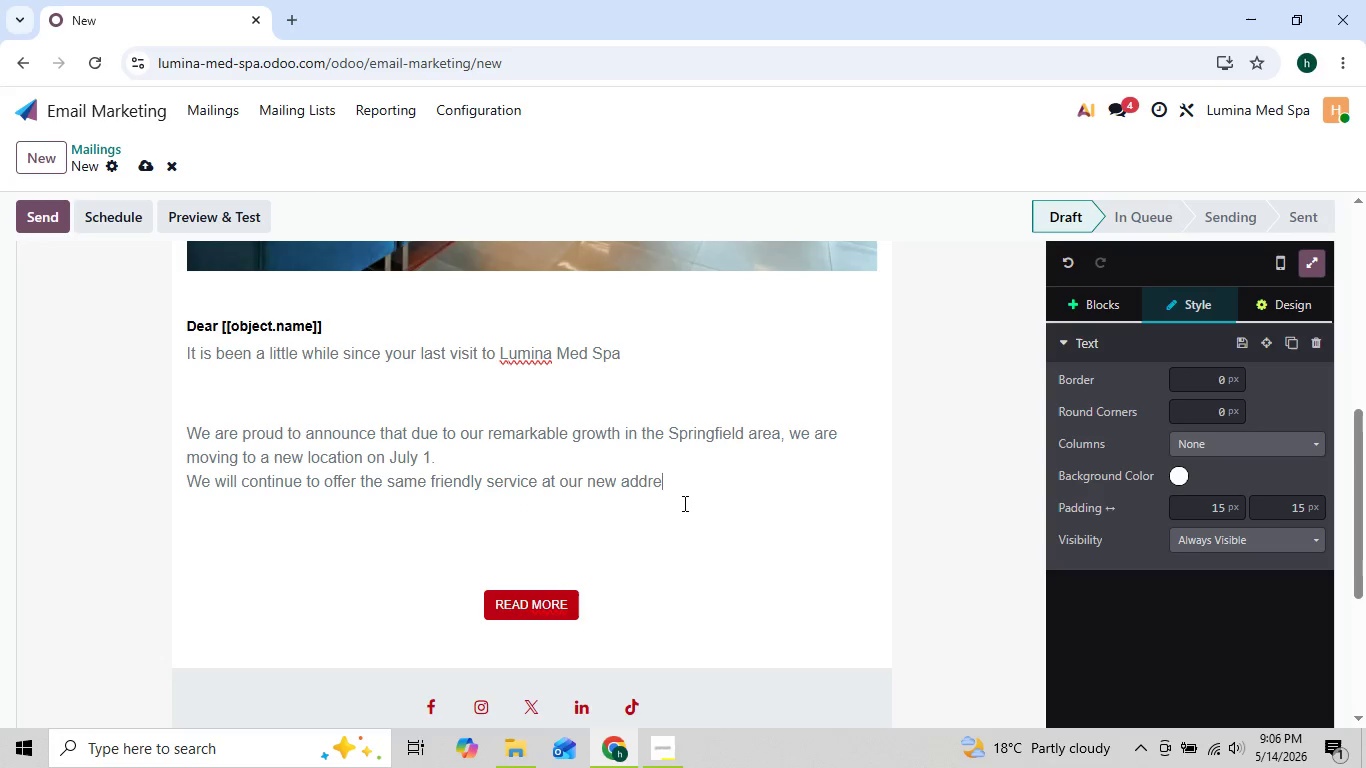 
hold_key(key=Backspace, duration=1.34)
 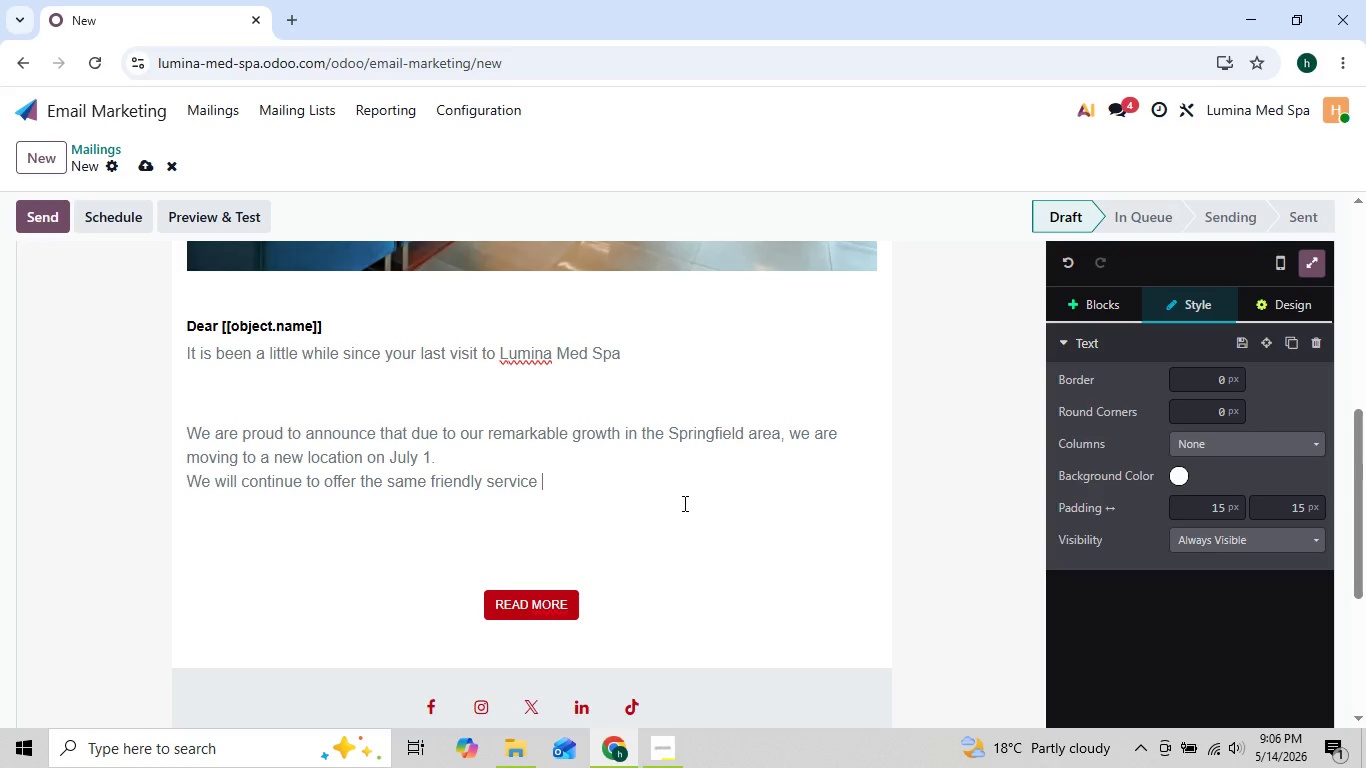 
key(Backspace)
 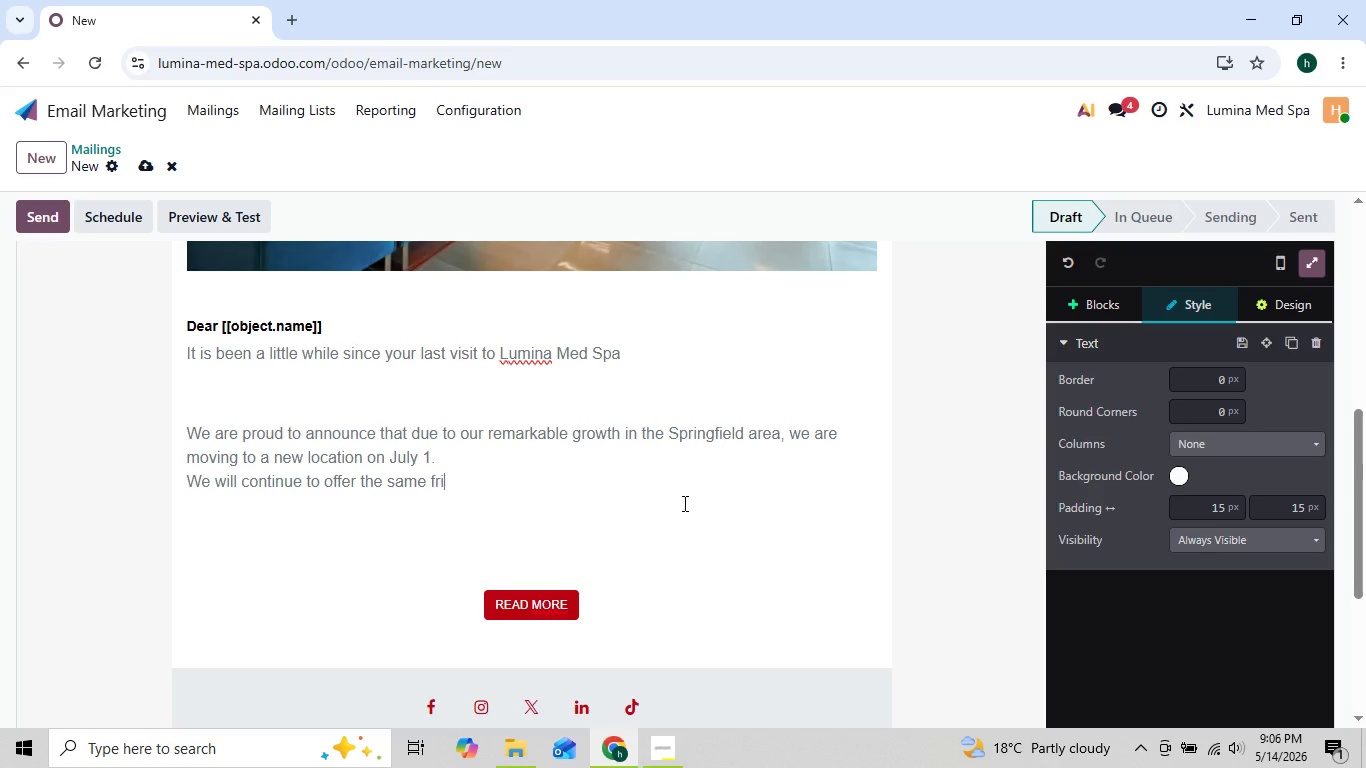 
key(Backspace)
 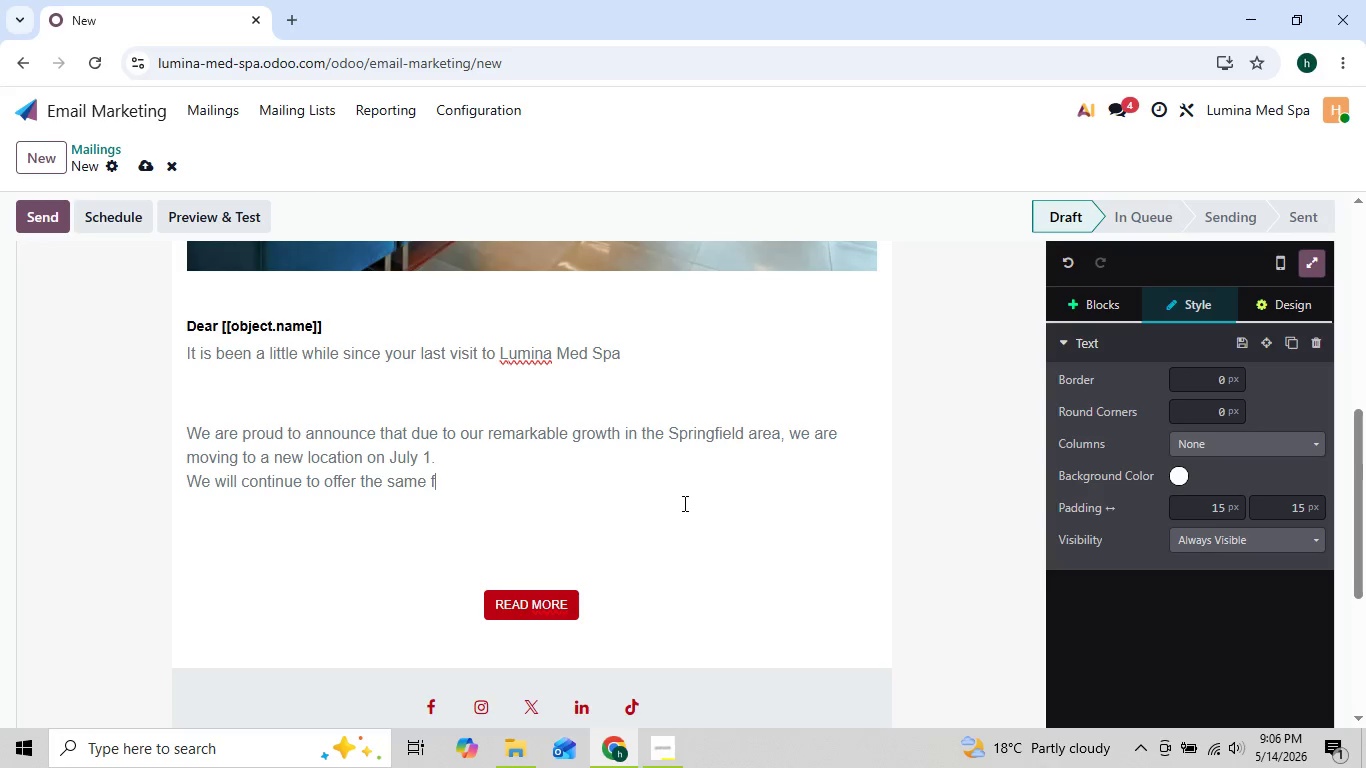 
key(Backspace)
 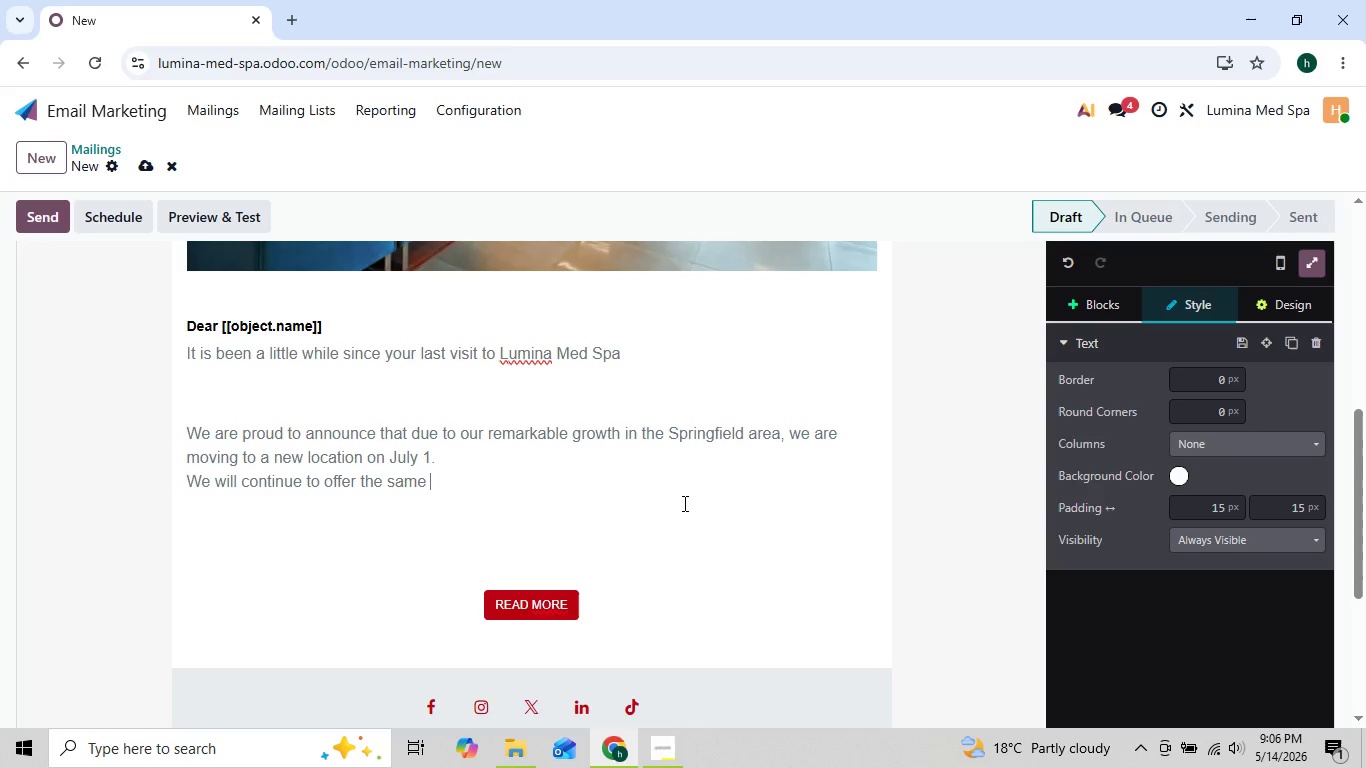 
key(Backspace)
 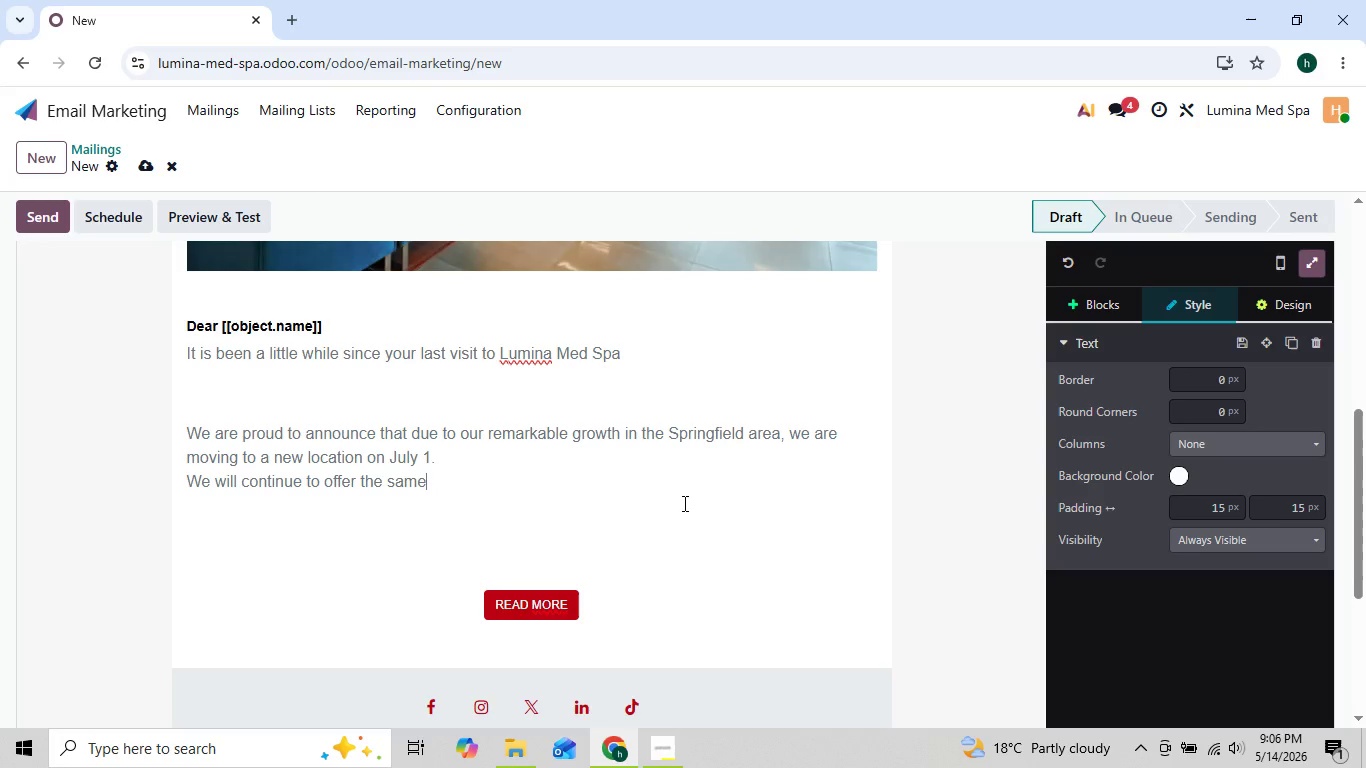 
key(Backspace)
 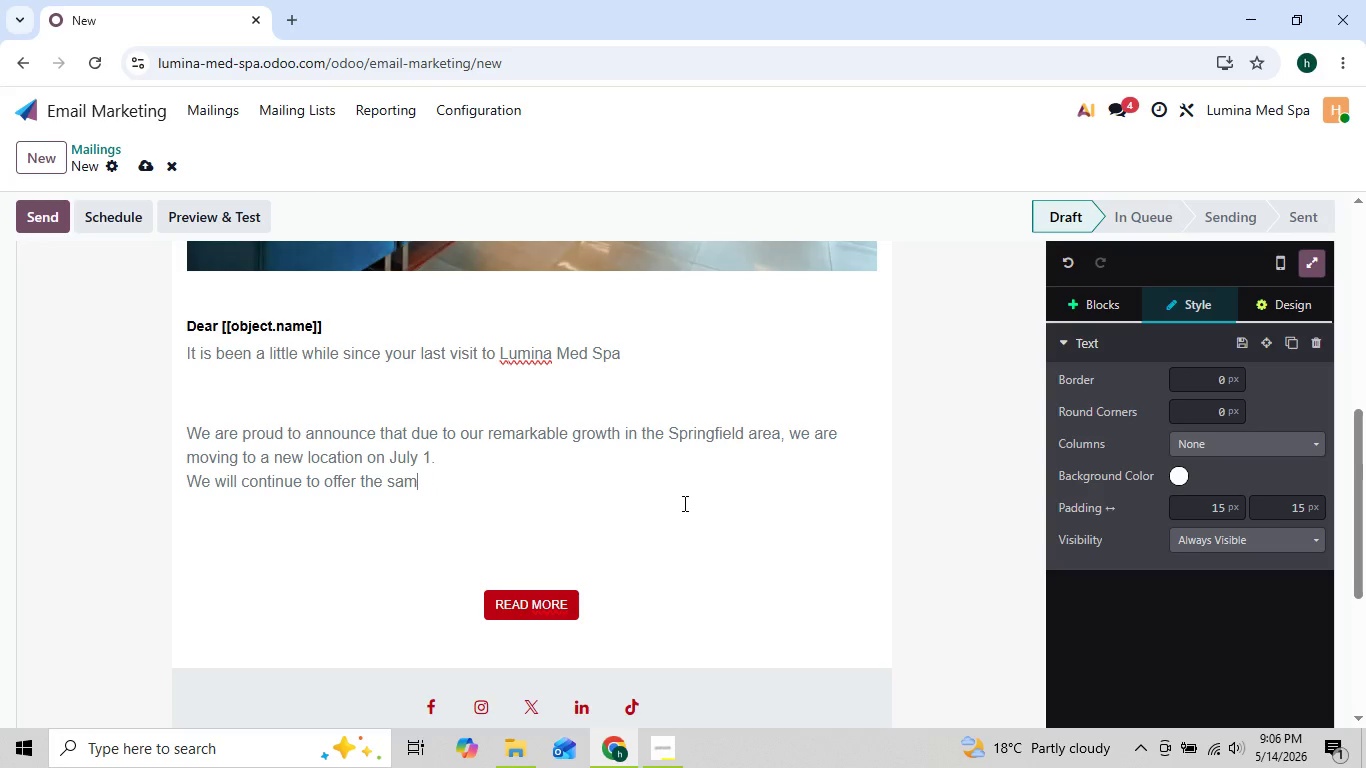 
key(Backspace)
 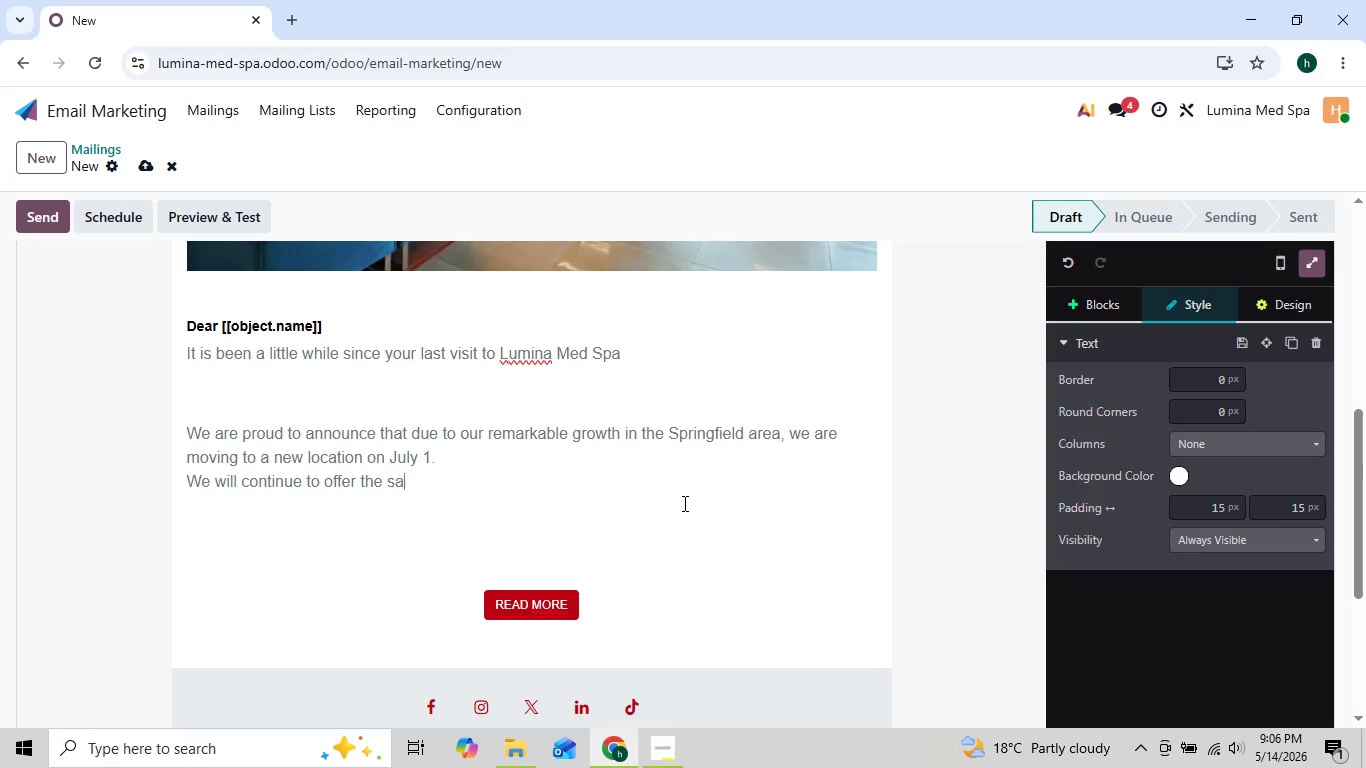 
key(Backspace)
 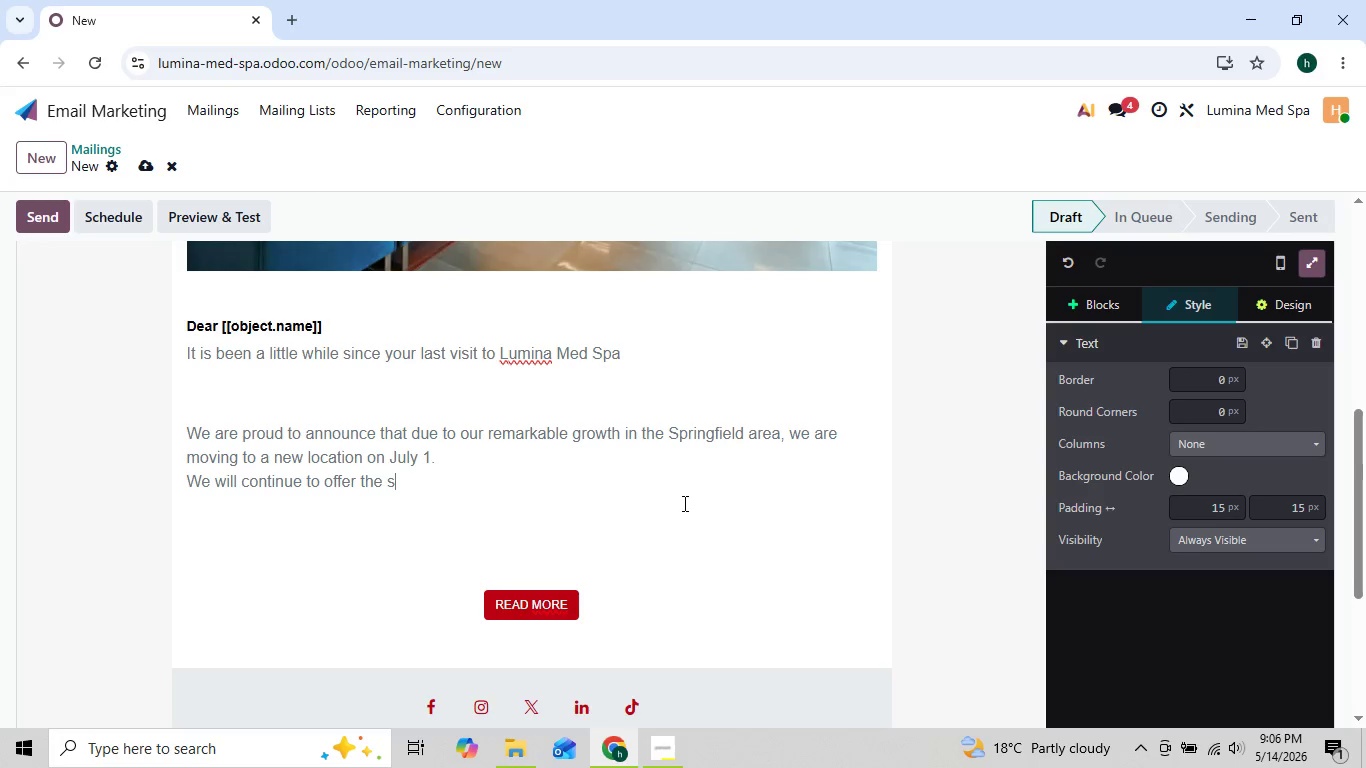 
key(Backspace)
 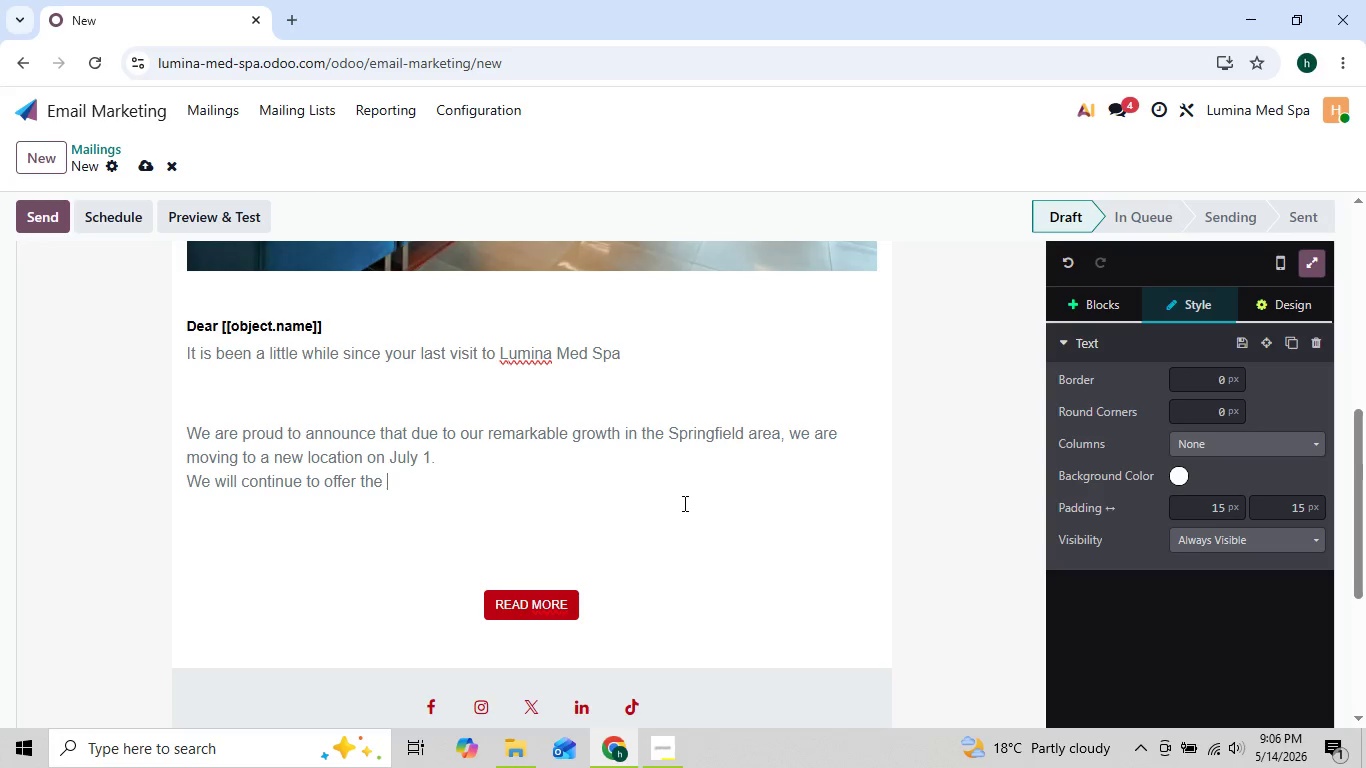 
key(Backspace)
 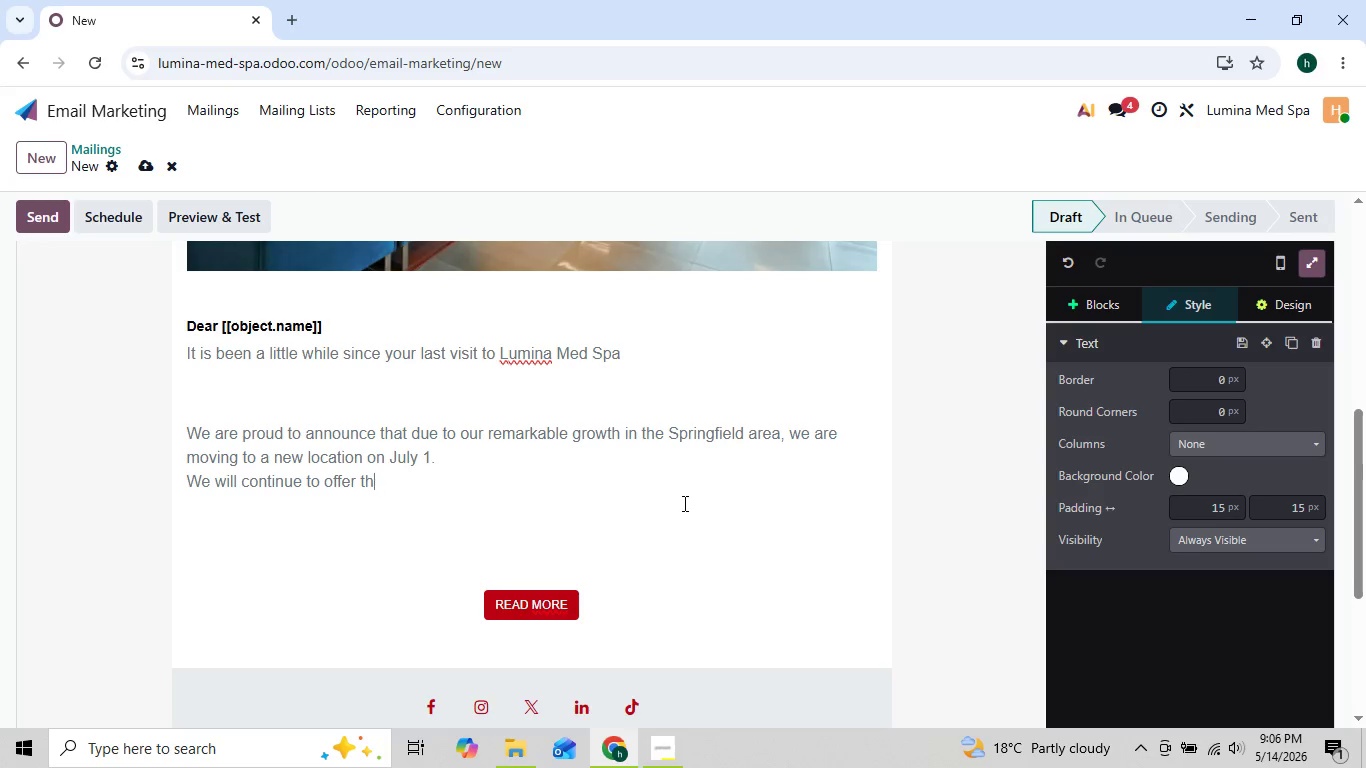 
key(Backspace)
 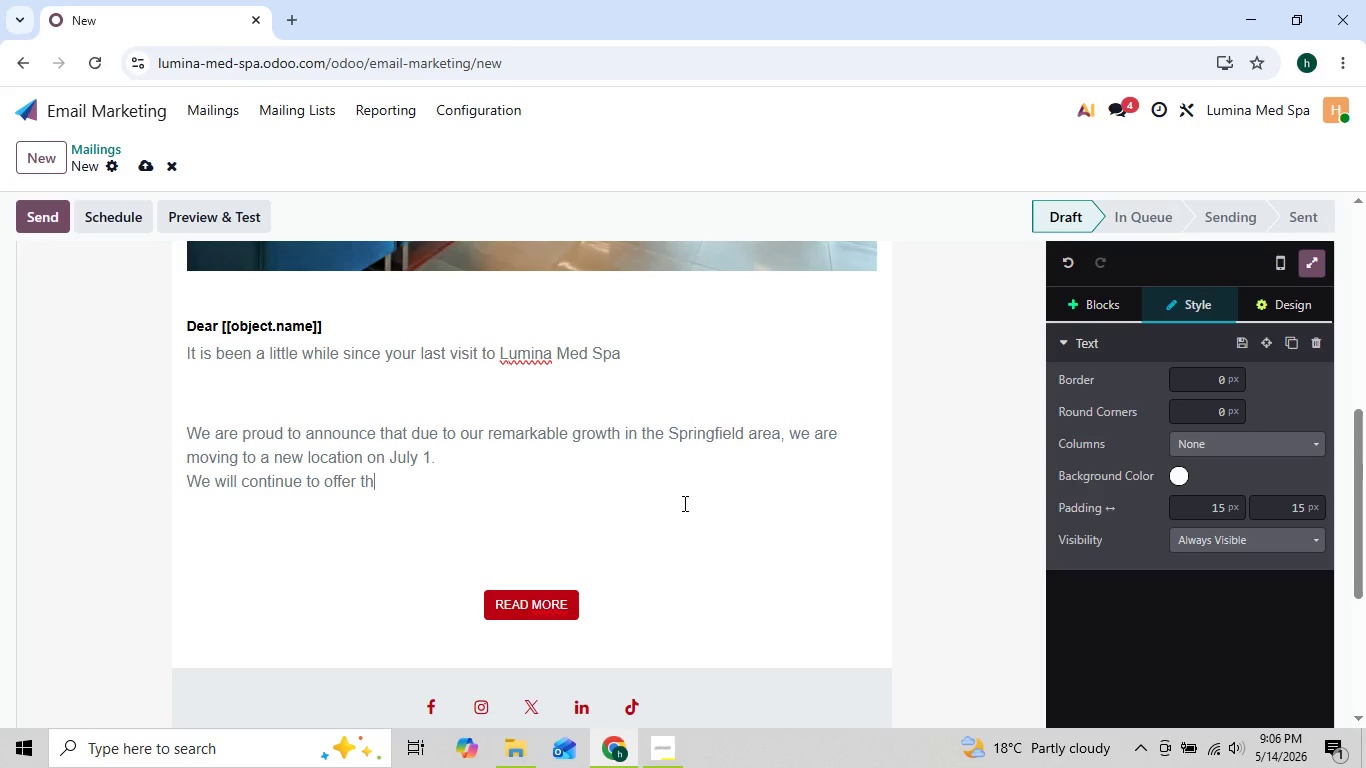 
key(Backspace)
 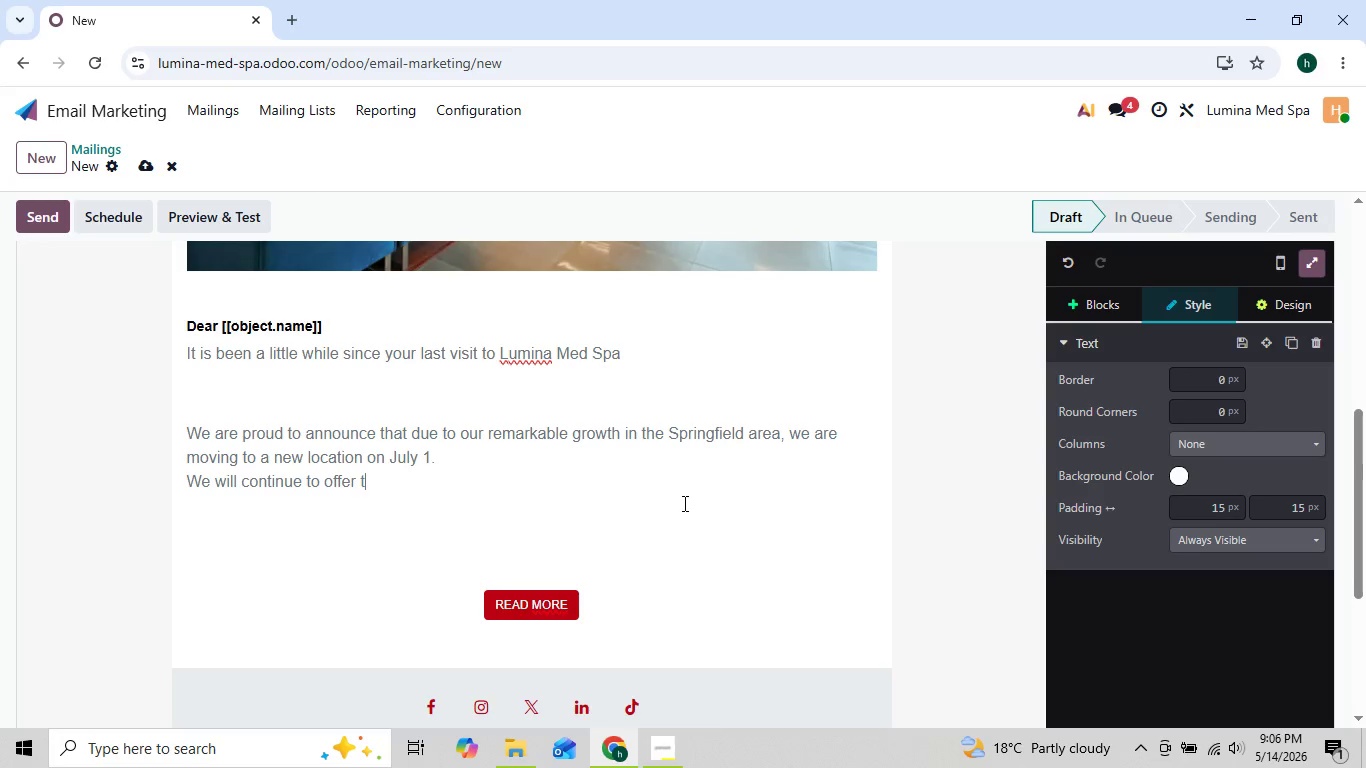 
key(Backspace)
 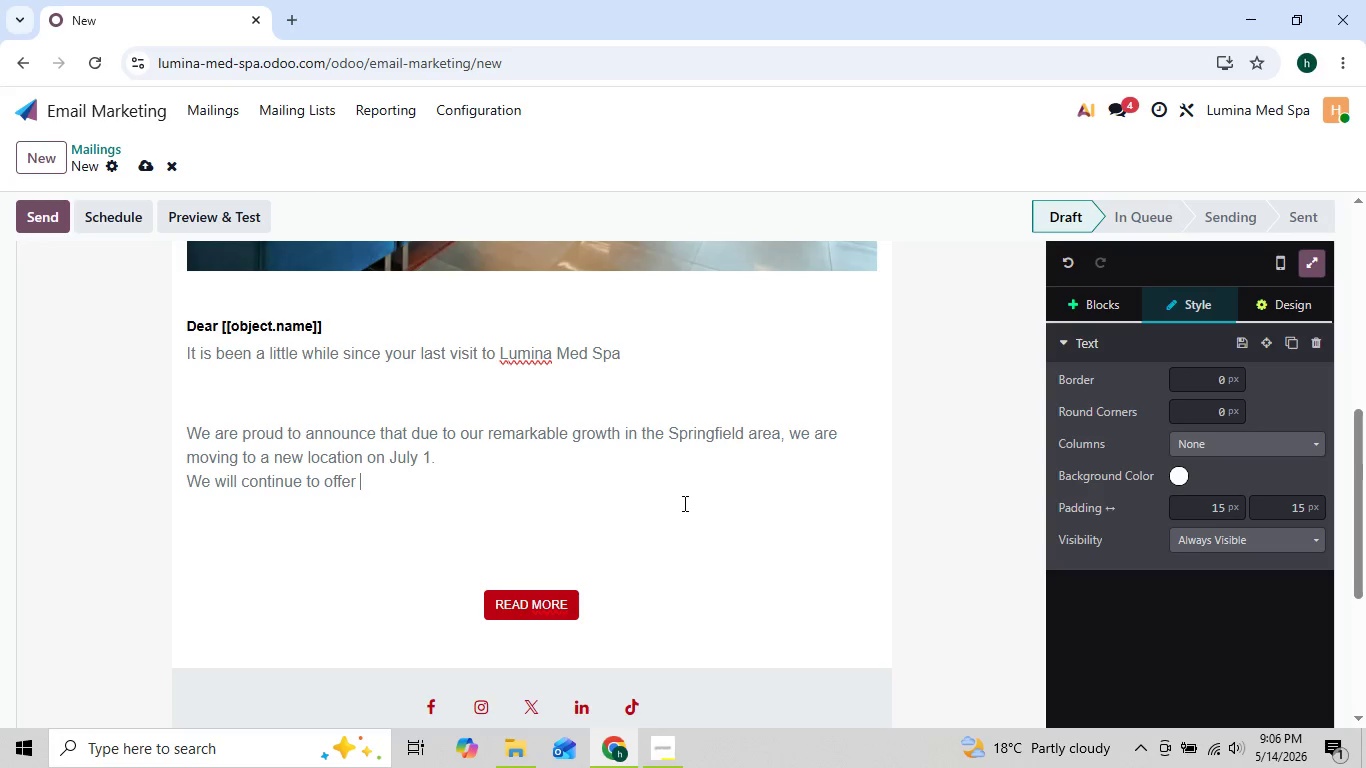 
hold_key(key=Backspace, duration=0.89)
 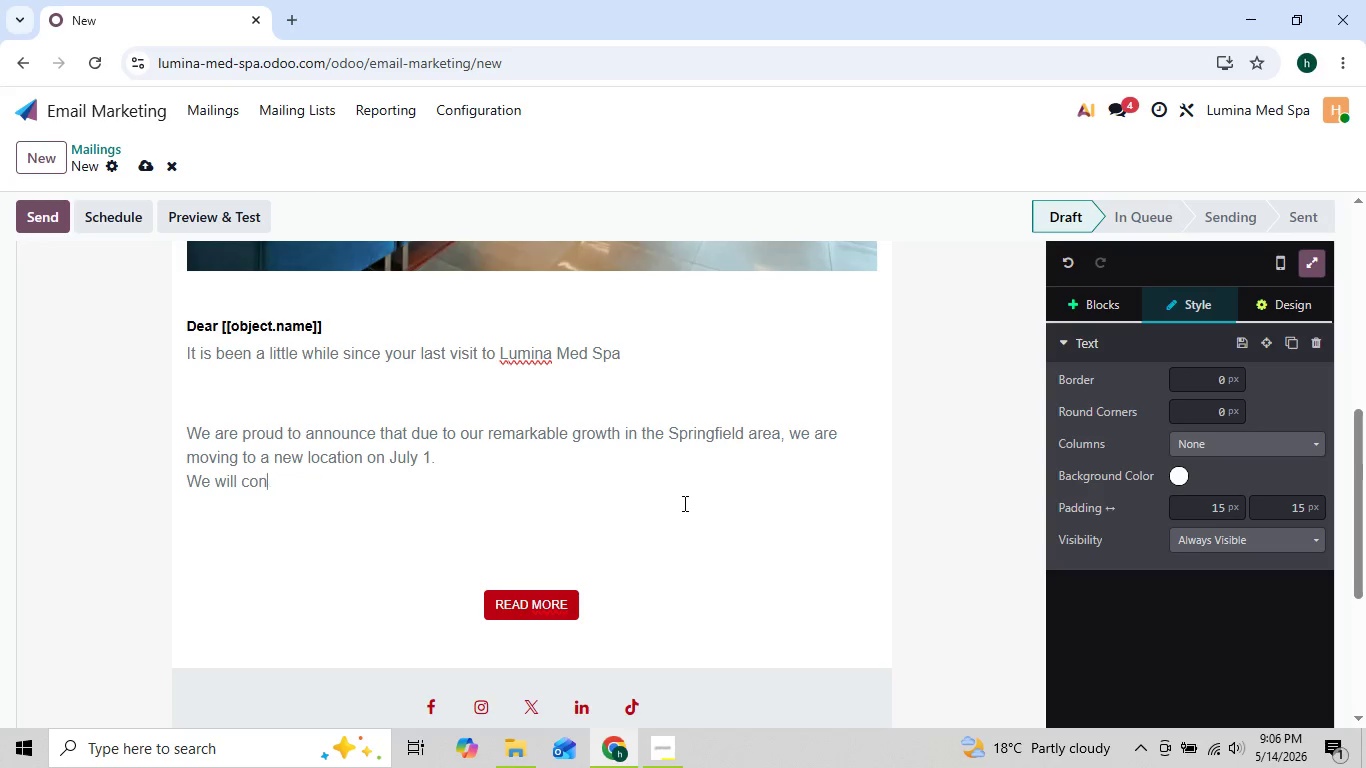 
hold_key(key=Backspace, duration=0.77)
 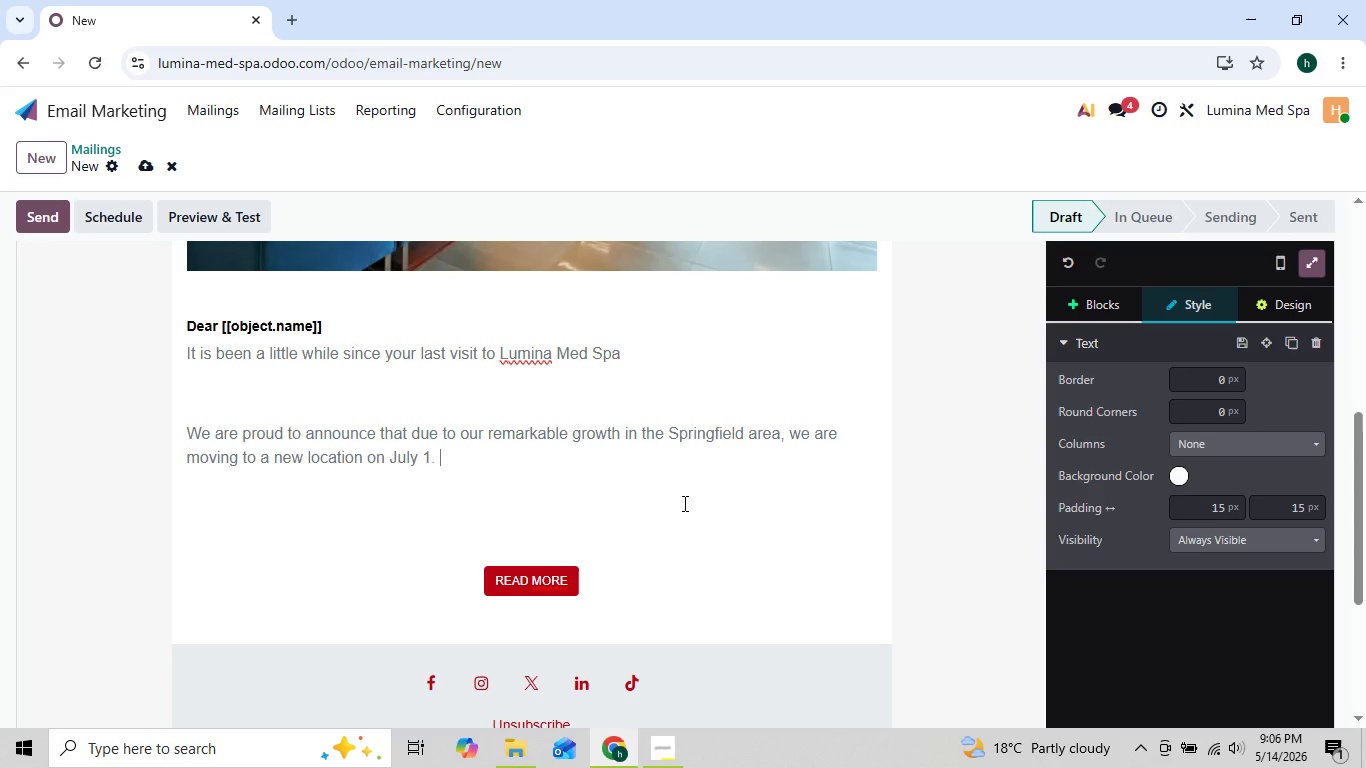 
hold_key(key=Backspace, duration=1.5)
 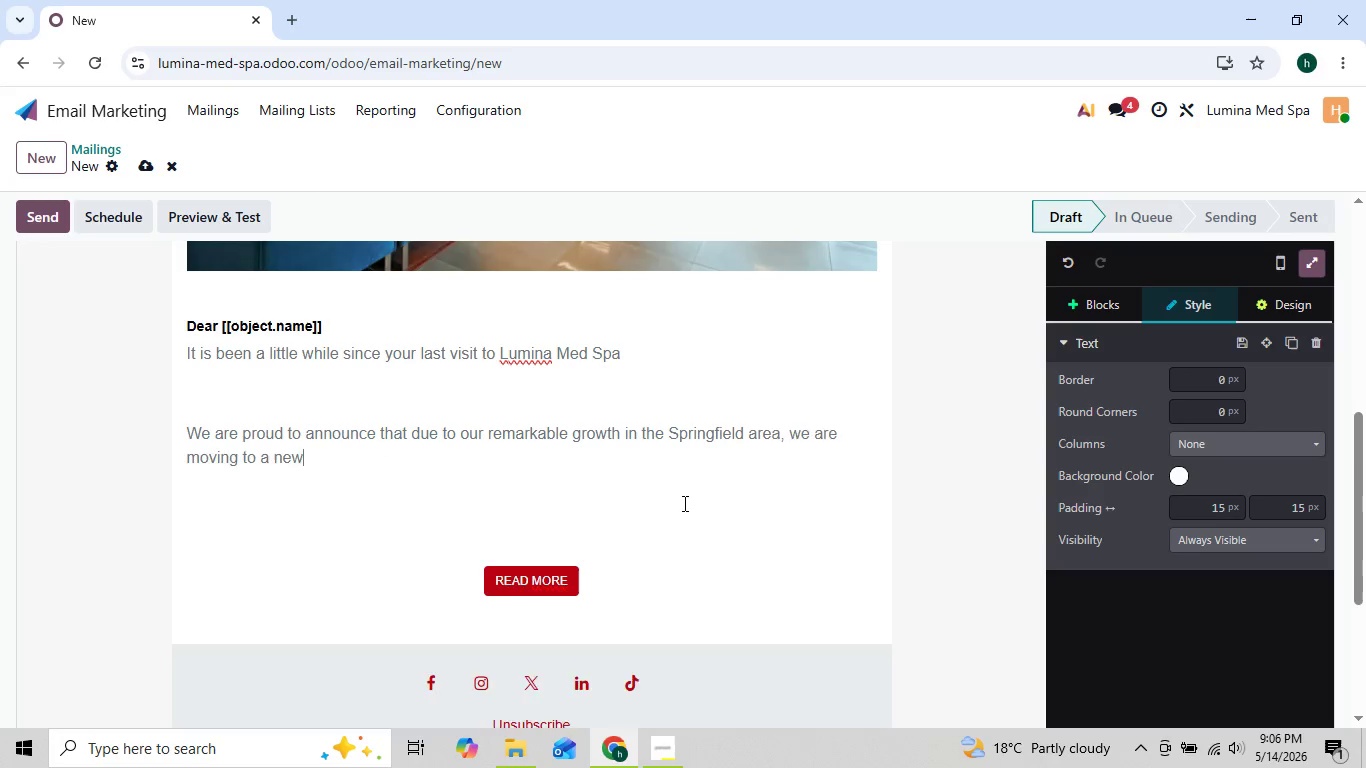 
hold_key(key=Backspace, duration=0.7)
 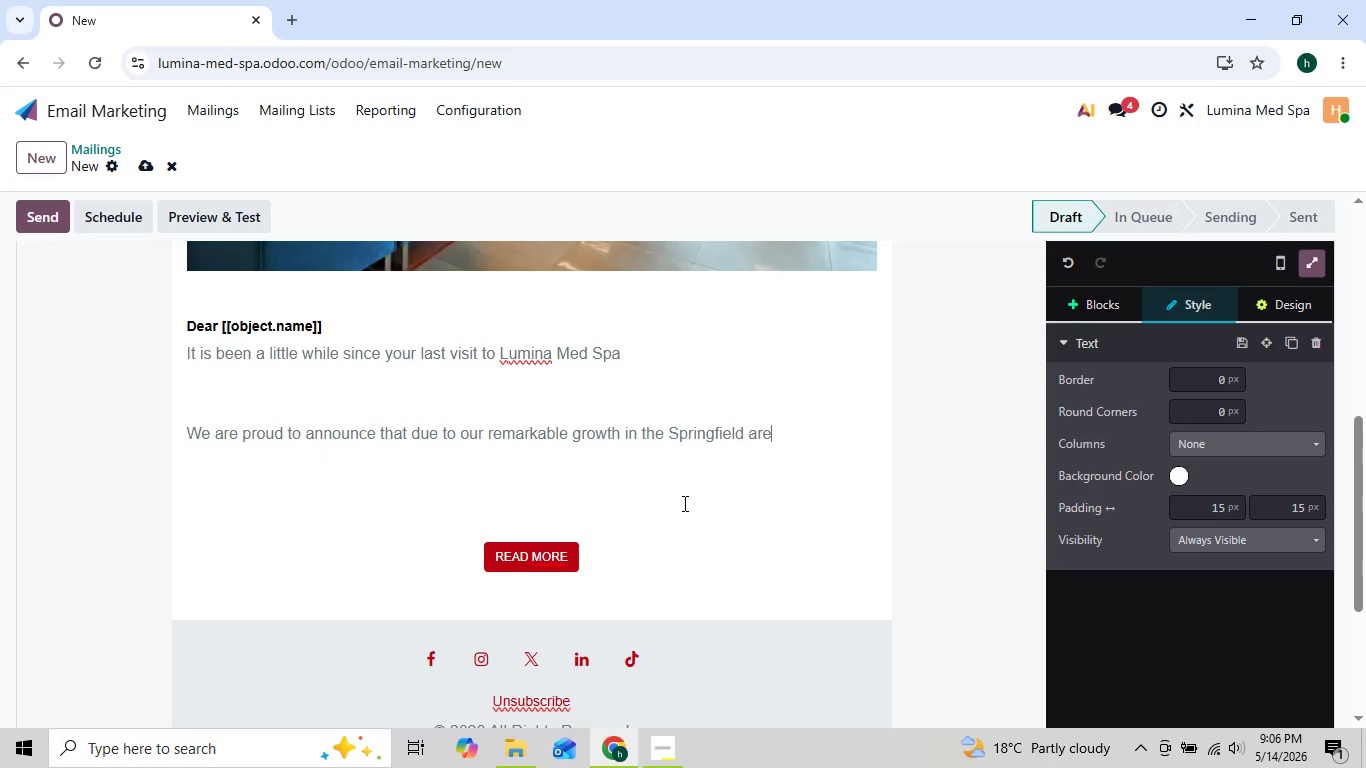 
key(Backspace)
key(Backspace)
key(Backspace)
key(Backspace)
key(Backspace)
key(Backspace)
key(Backspace)
key(Backspace)
key(Backspace)
key(Backspace)
key(Backspace)
key(Backspace)
key(Backspace)
key(Backspace)
key(Backspace)
key(Backspace)
key(Backspace)
key(Backspace)
key(Backspace)
key(Backspace)
key(Backspace)
key(Backspace)
key(Backspace)
key(Backspace)
key(Backspace)
key(Backspace)
key(Backspace)
key(Backspace)
key(Backspace)
key(Backspace)
key(Backspace)
key(Backspace)
key(Backspace)
key(Backspace)
key(Backspace)
key(Backspace)
key(Backspace)
key(Backspace)
type(, and )
 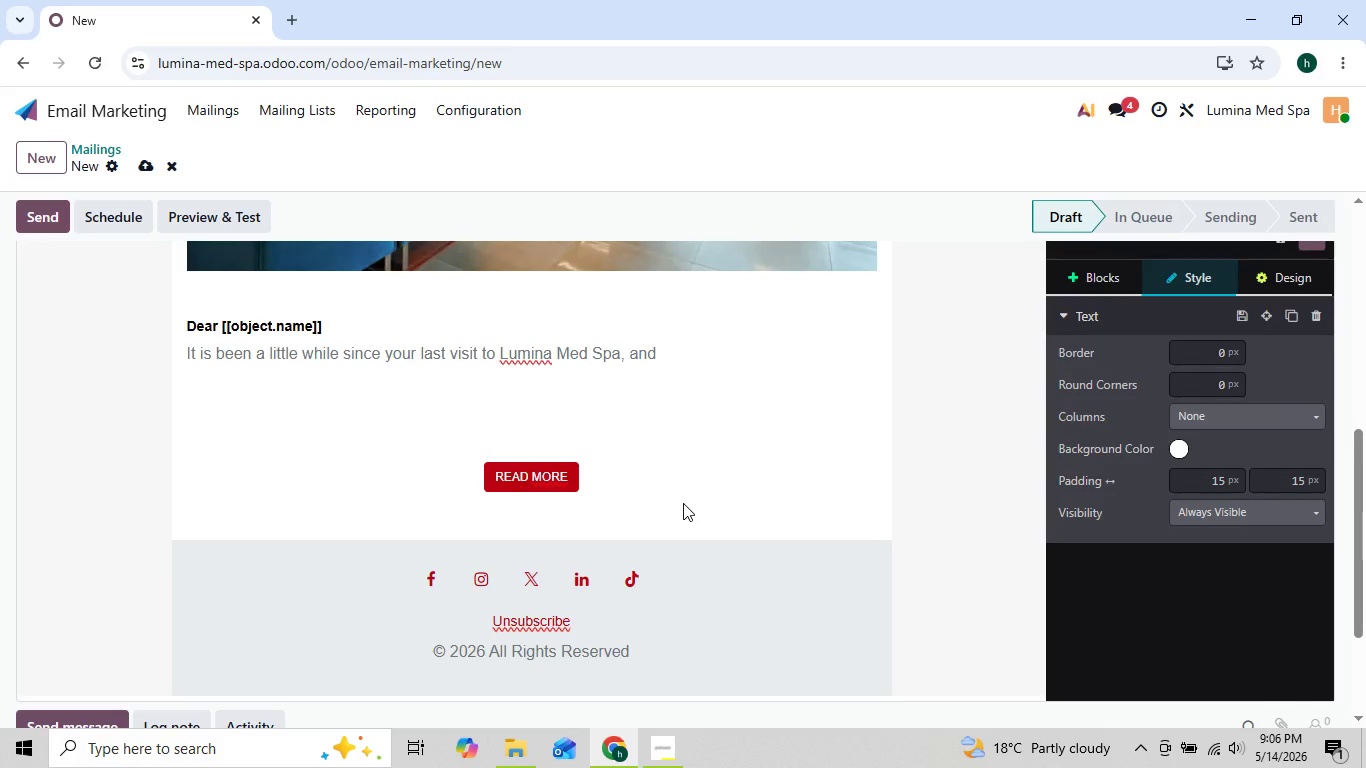 
type(we wanted to ge)
 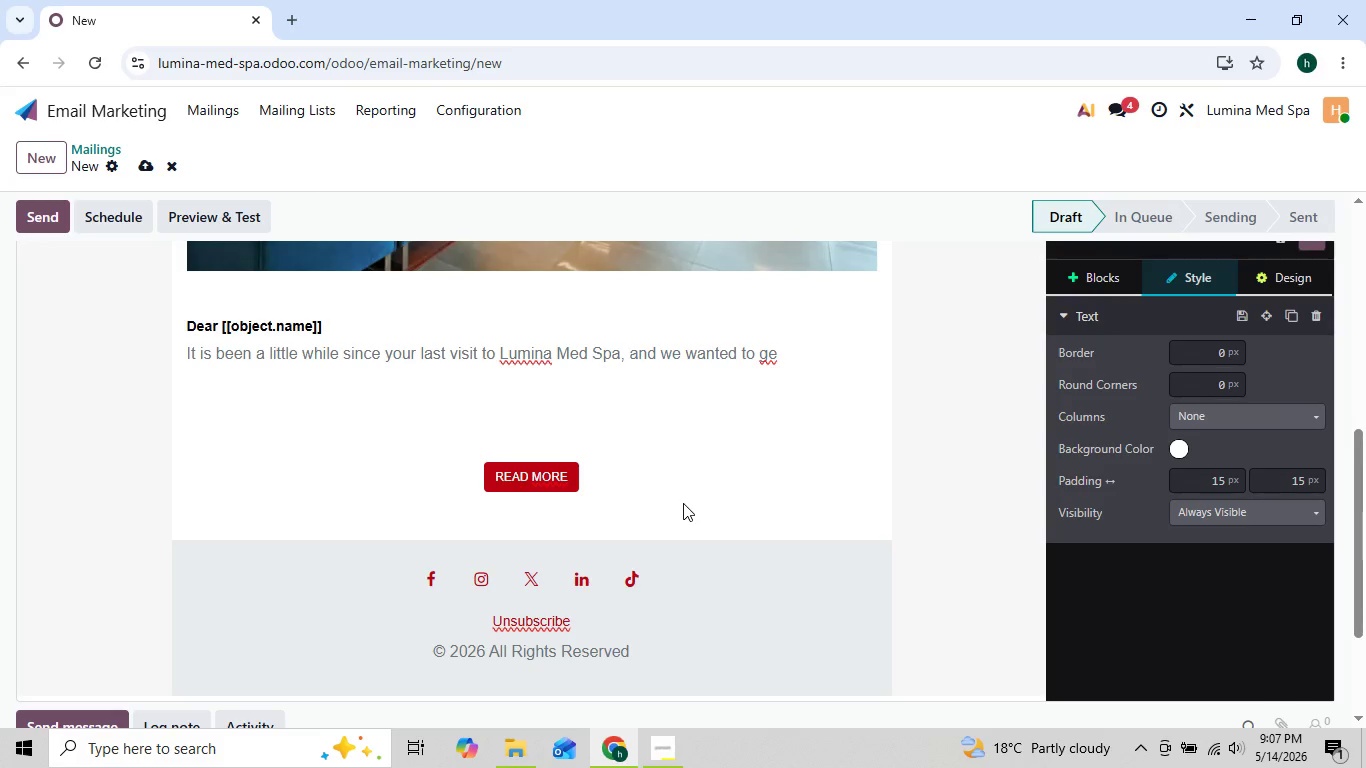 
key(ArrowLeft)
 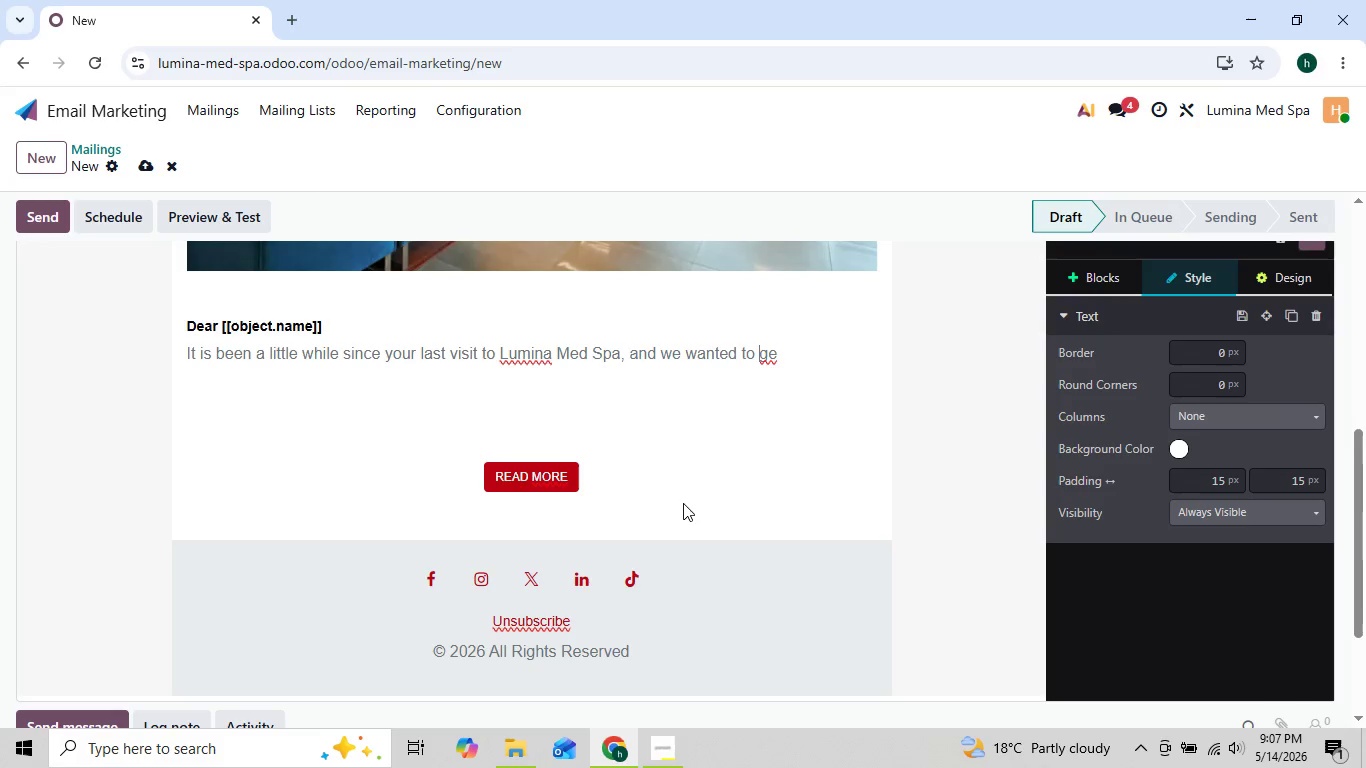 
key(ArrowLeft)
 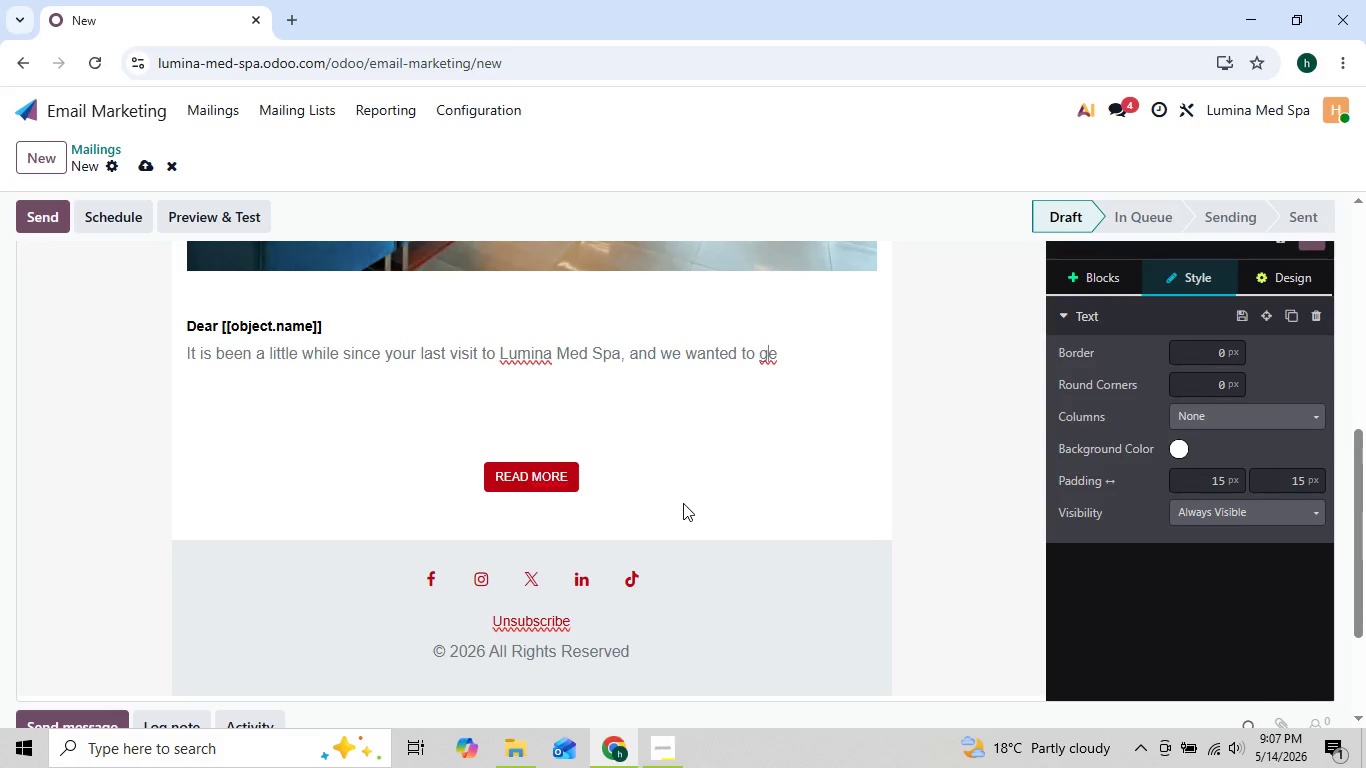 
key(ArrowRight)
 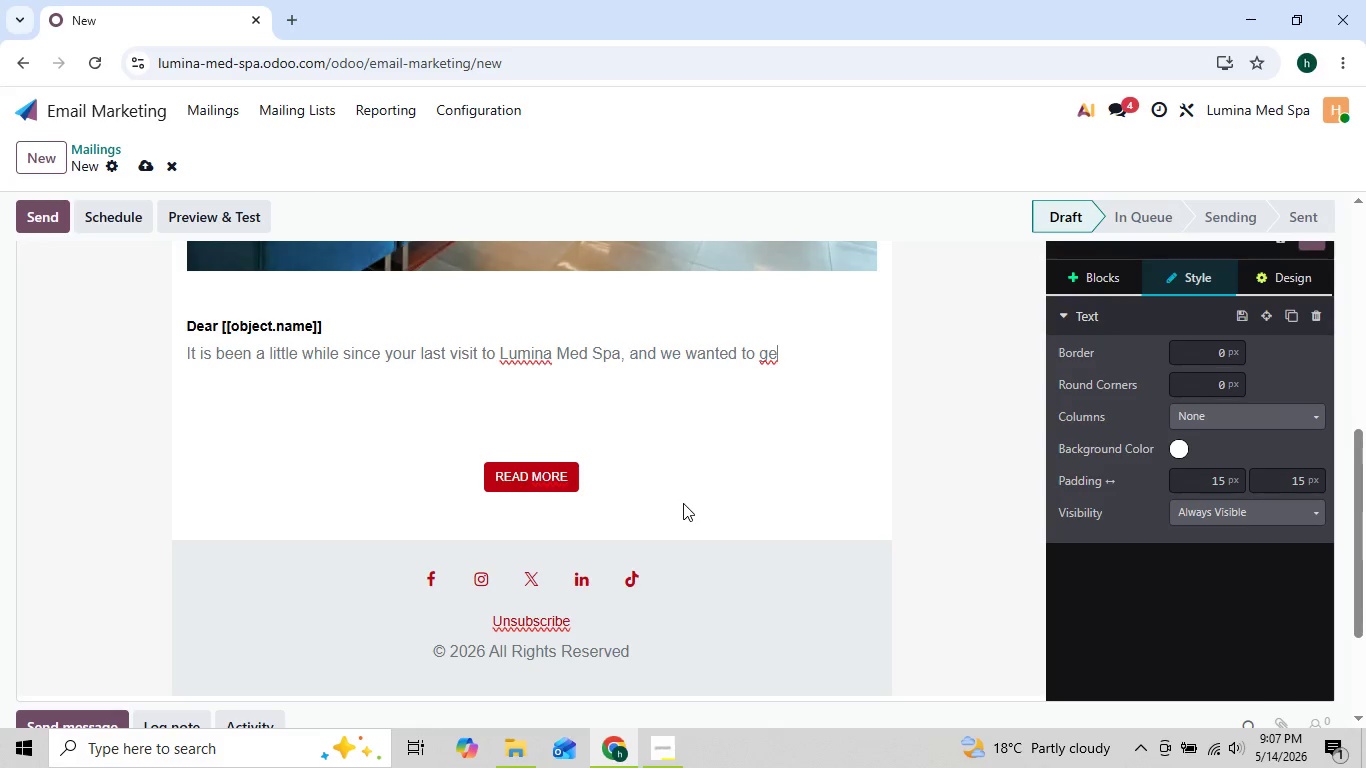 
key(ArrowRight)
 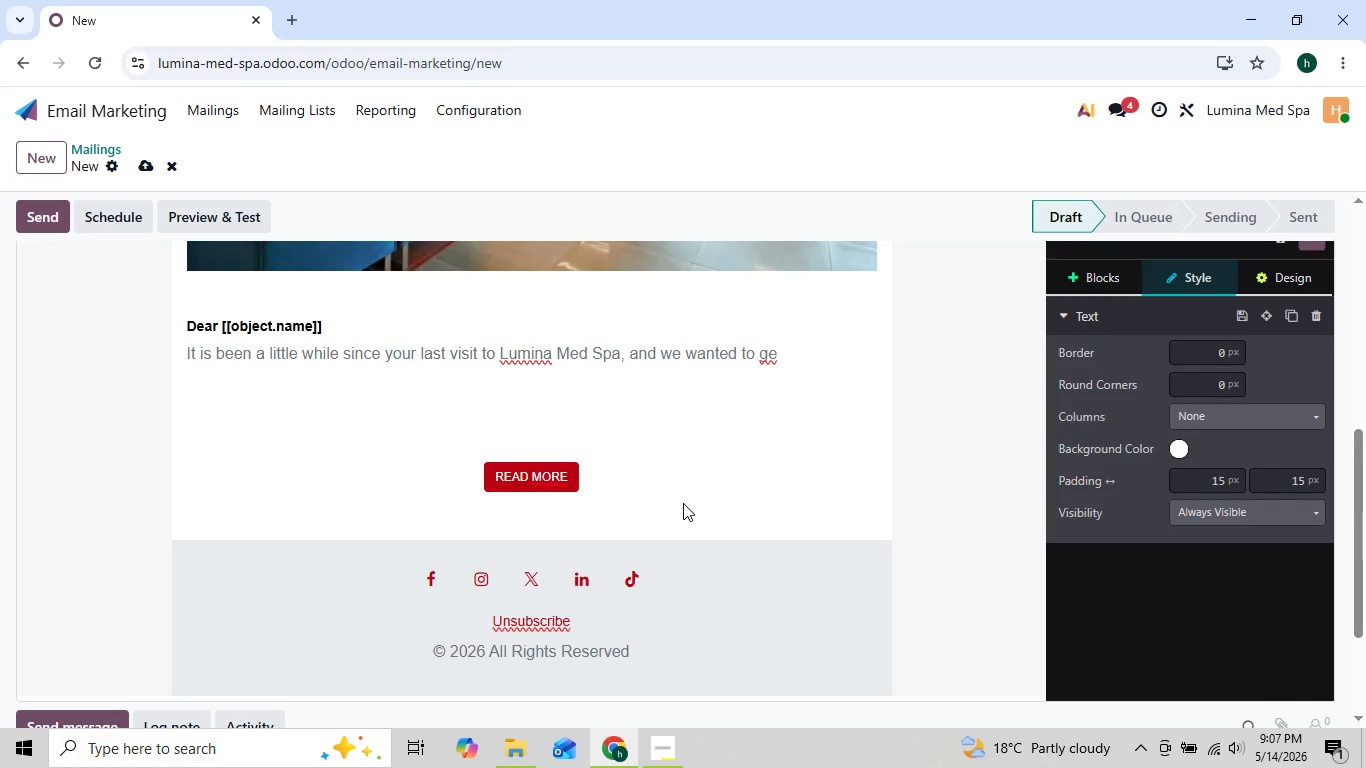 
key(ArrowLeft)
 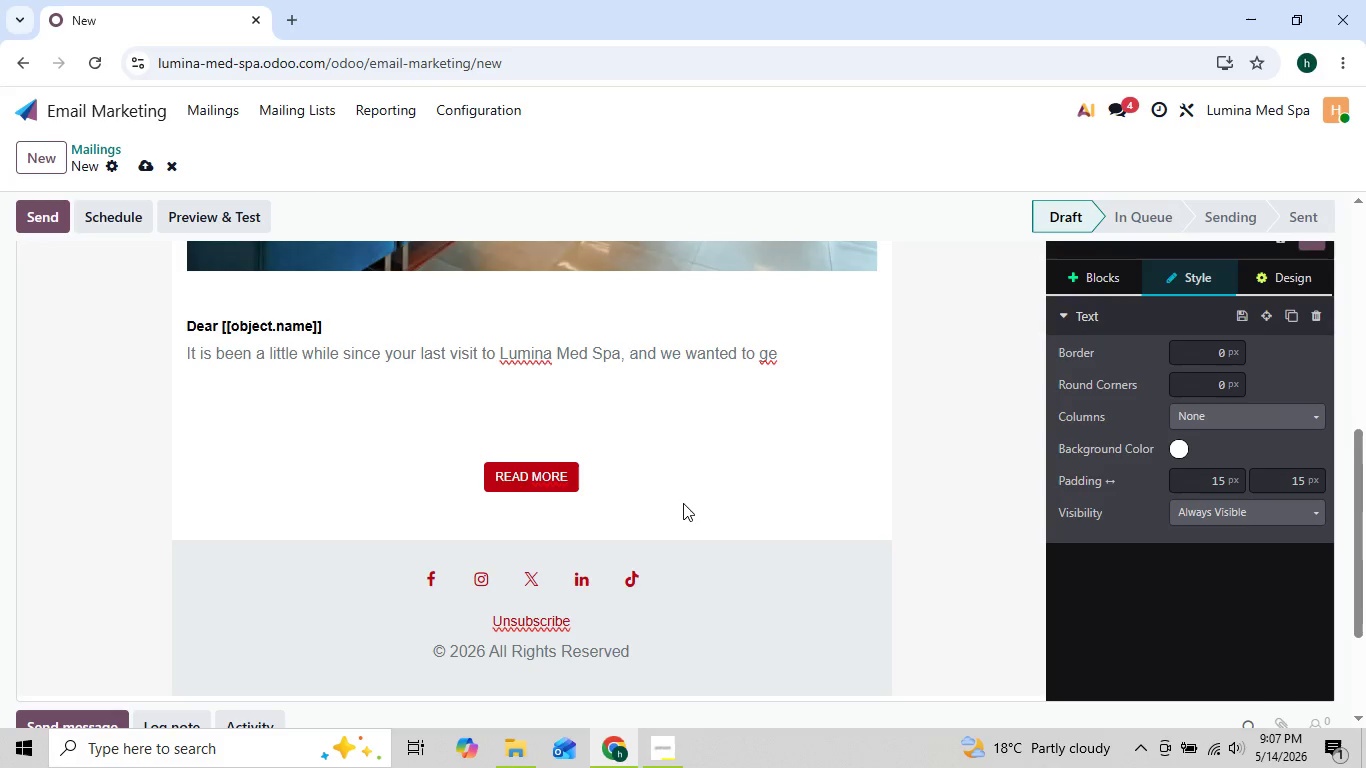 
key(ArrowRight)
 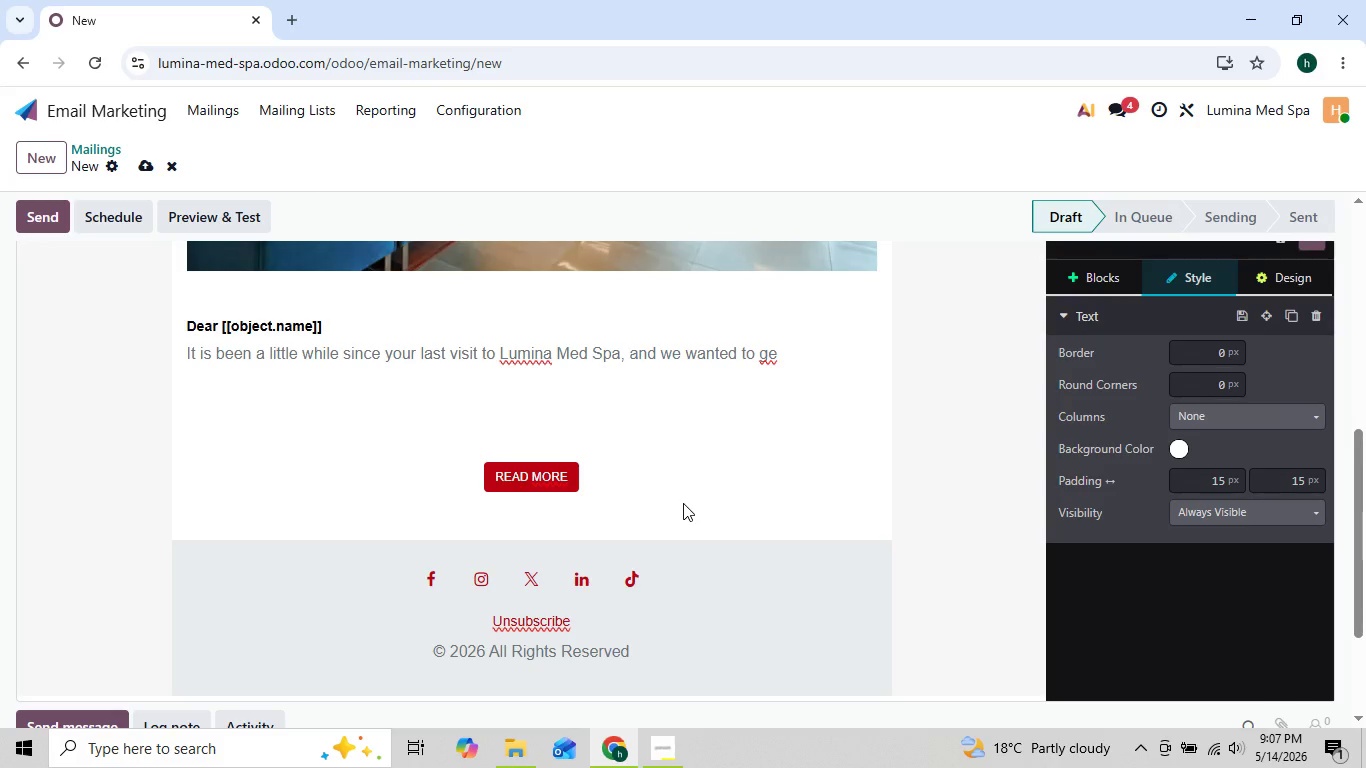 
type(ntly invite you back for )
 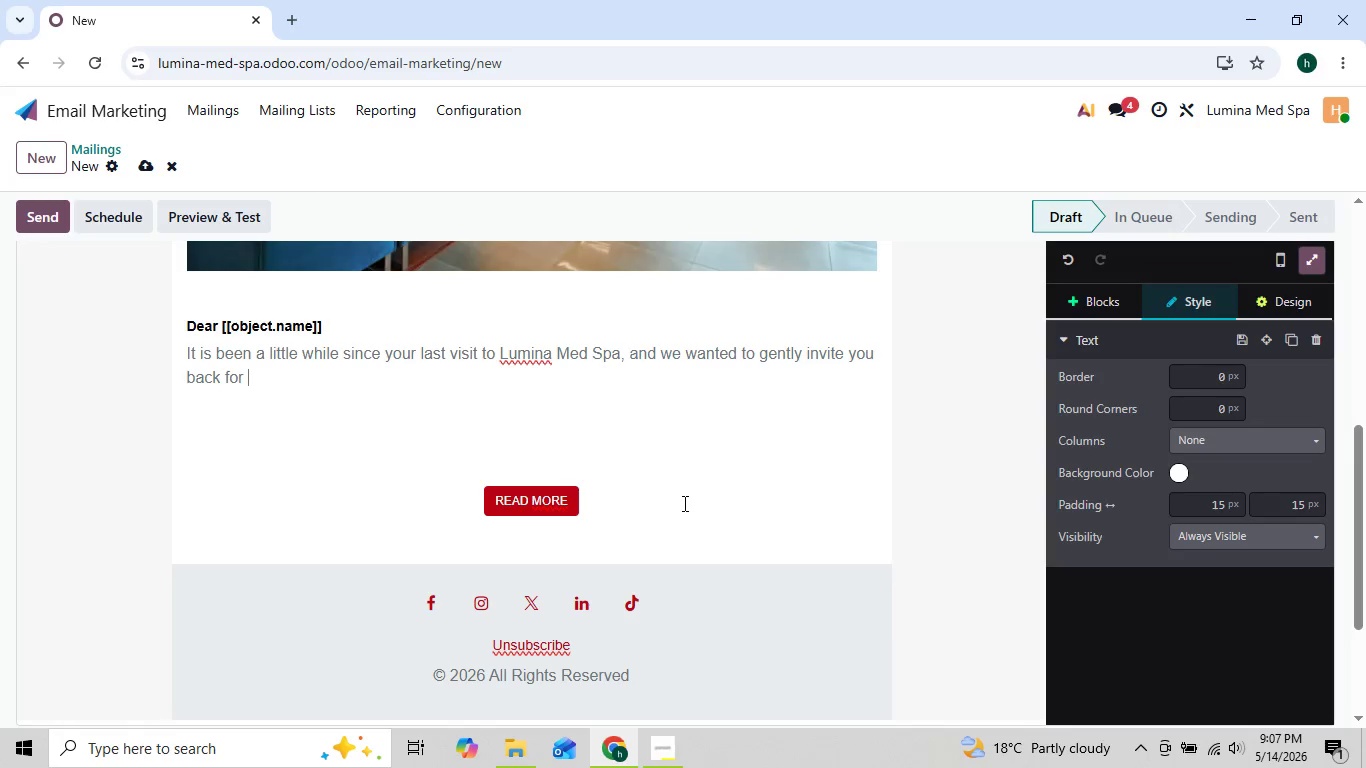 
key(ArrowLeft)
 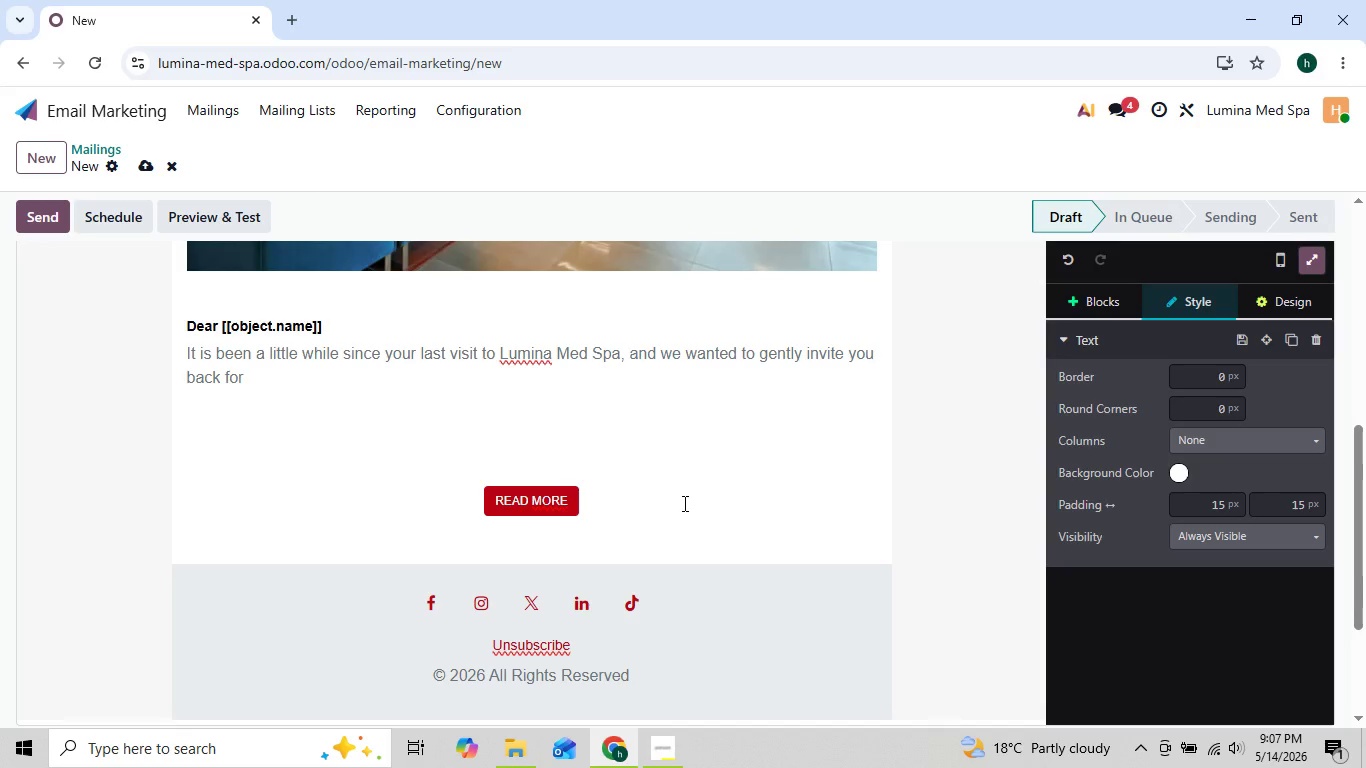 
key(ArrowRight)
 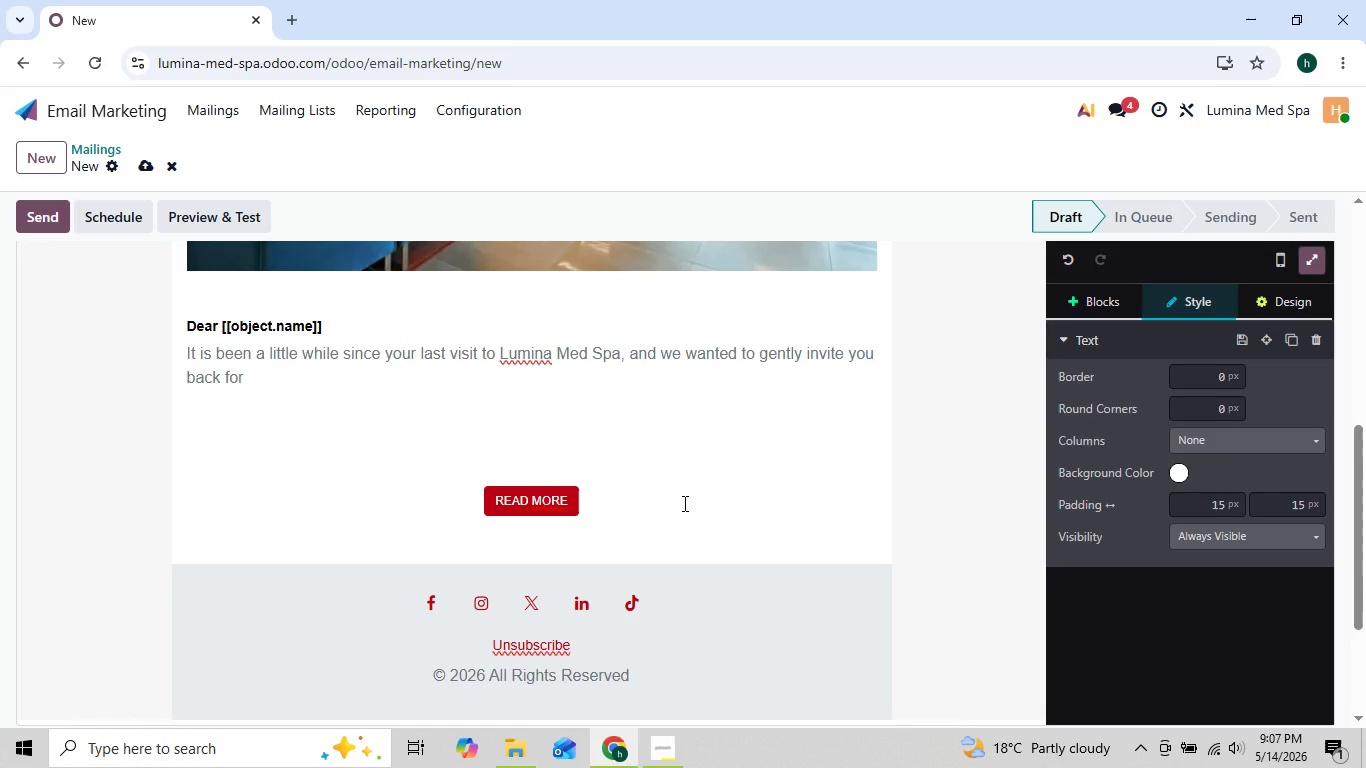 
type(a moment of restoration)
 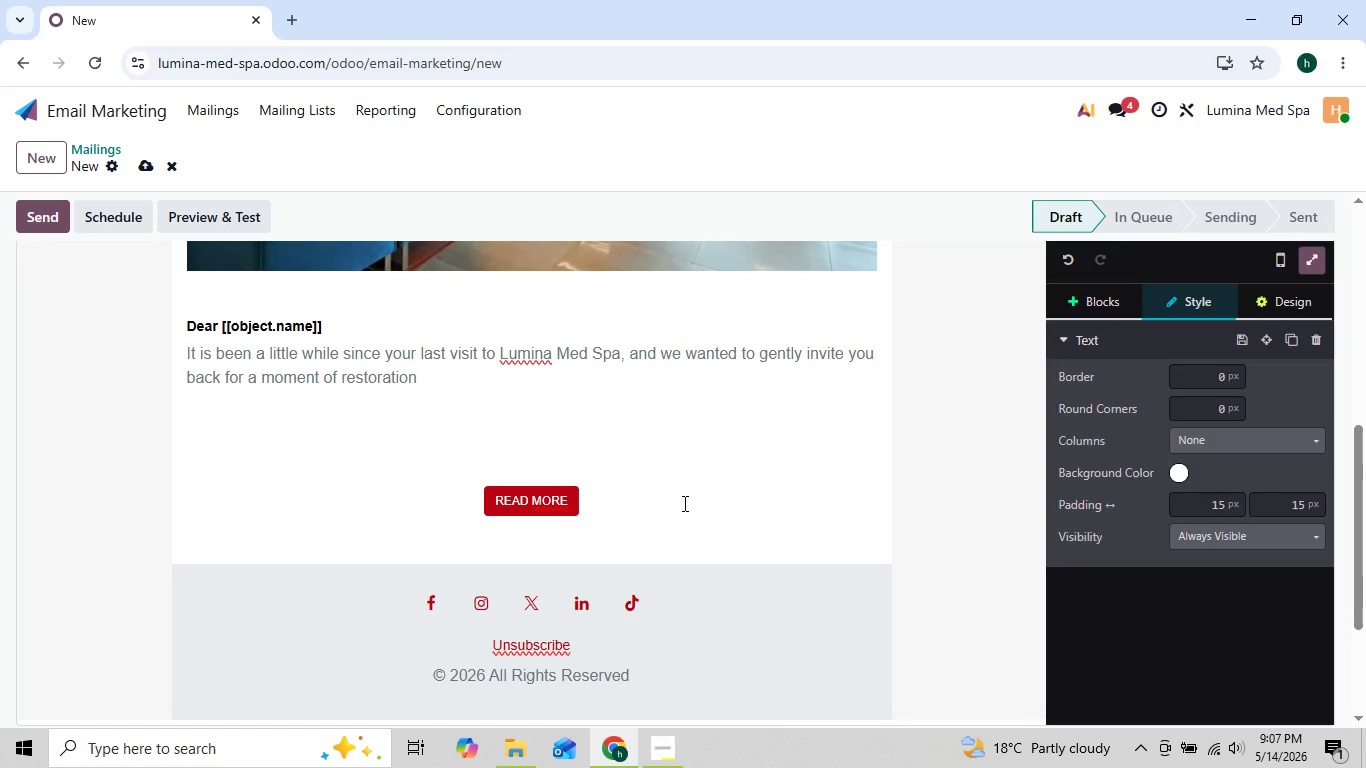 
key(ArrowLeft)
 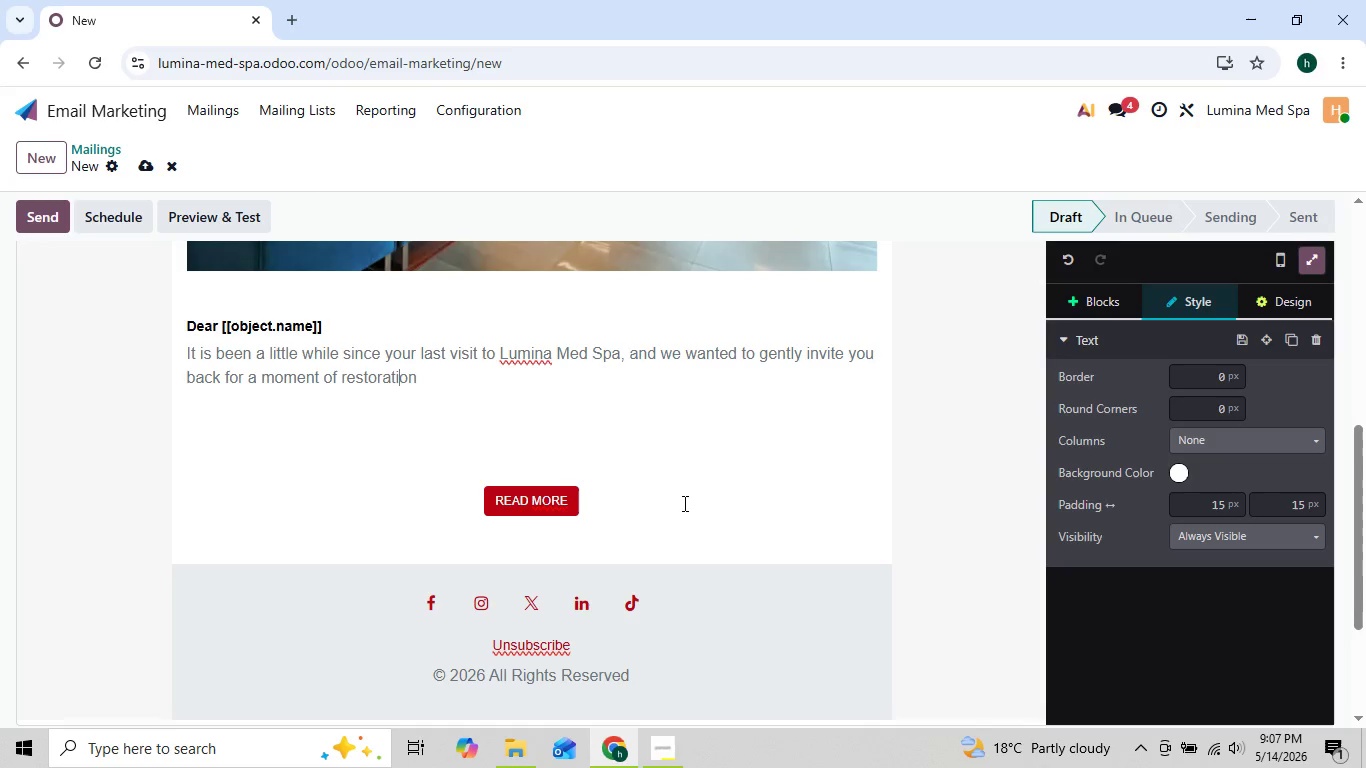 
key(ArrowLeft)
 